 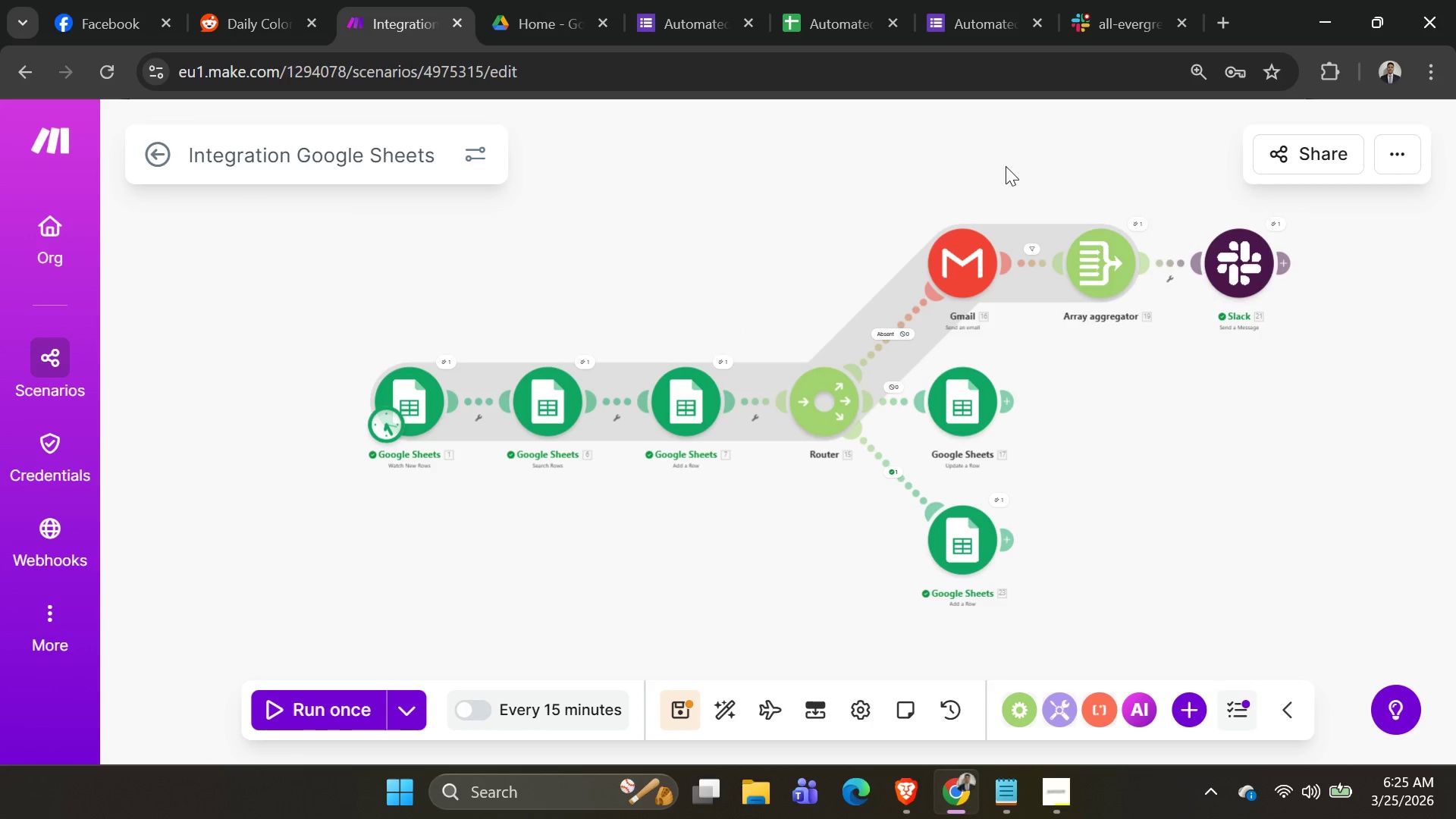 
mouse_move([1026, 438])
 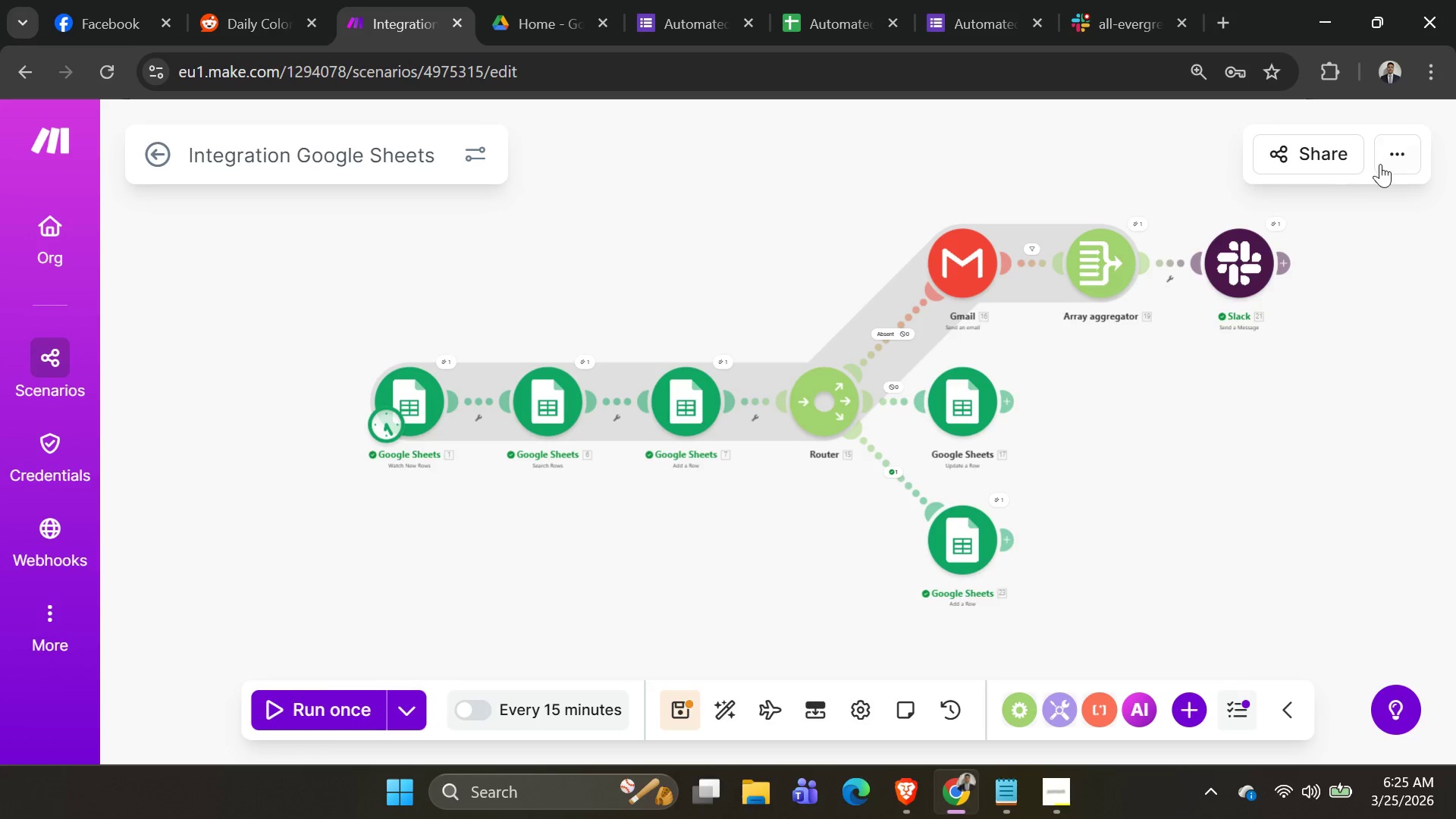 
left_click([1385, 161])
 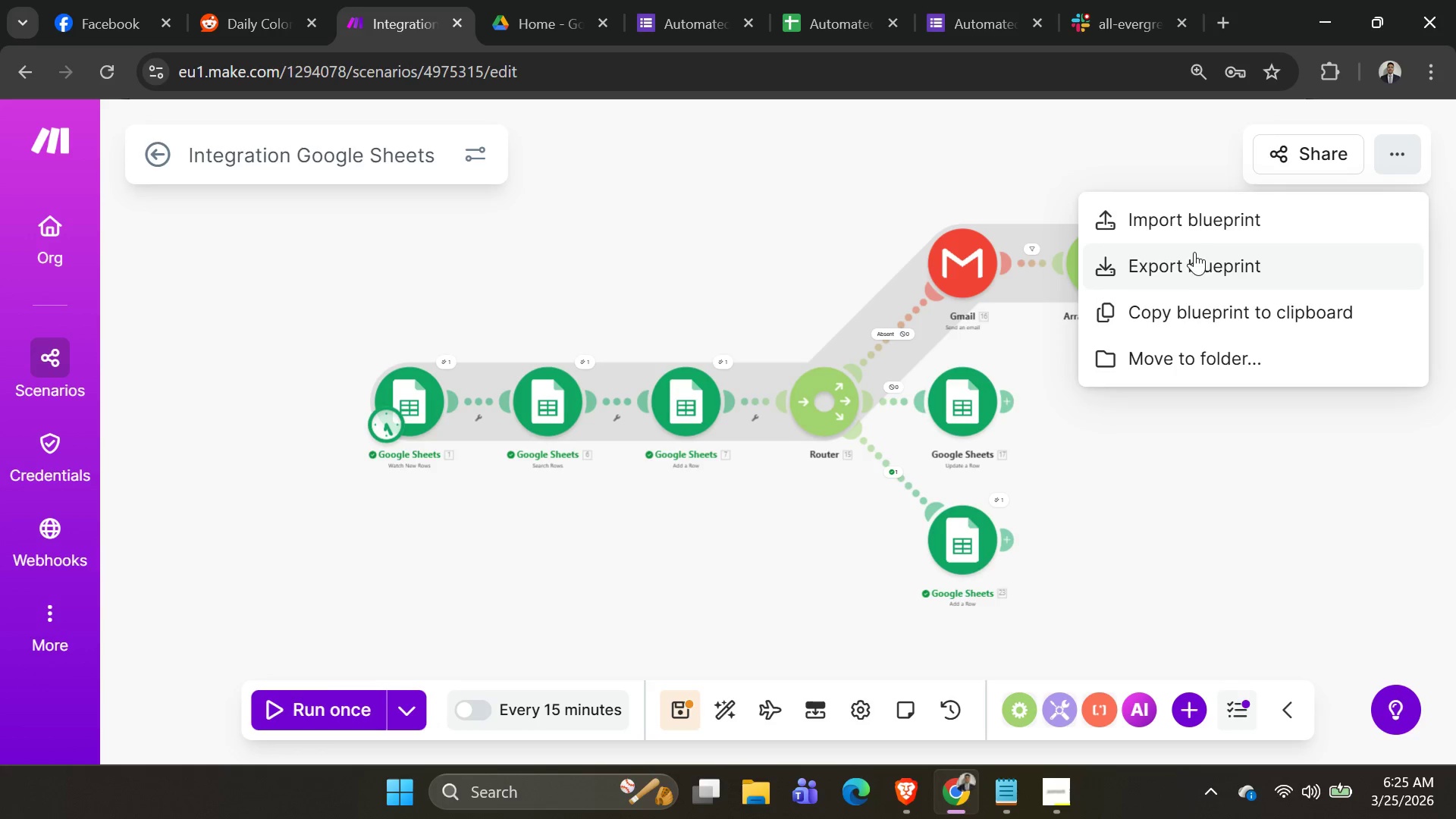 
left_click([1193, 226])
 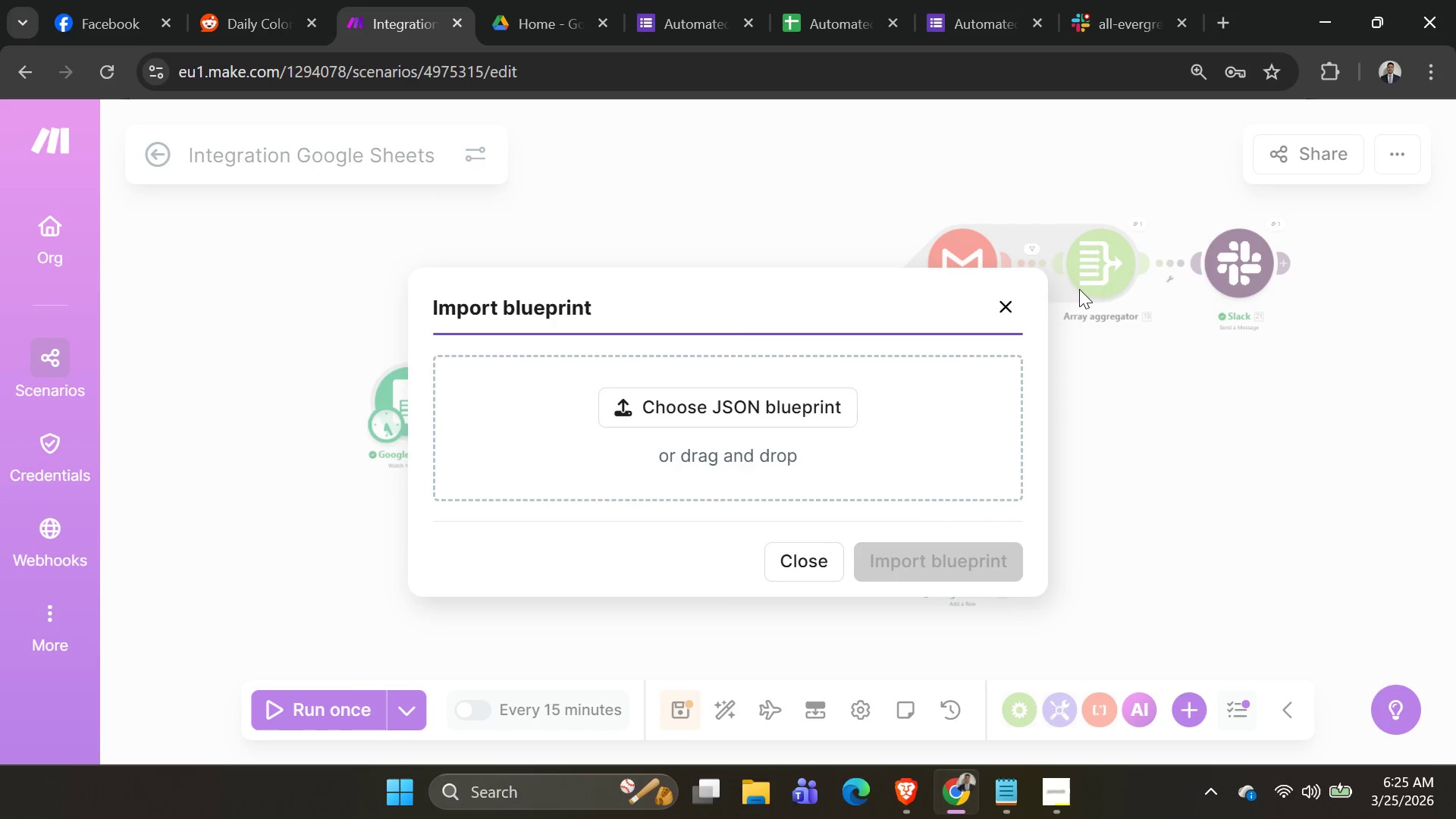 
left_click([993, 307])
 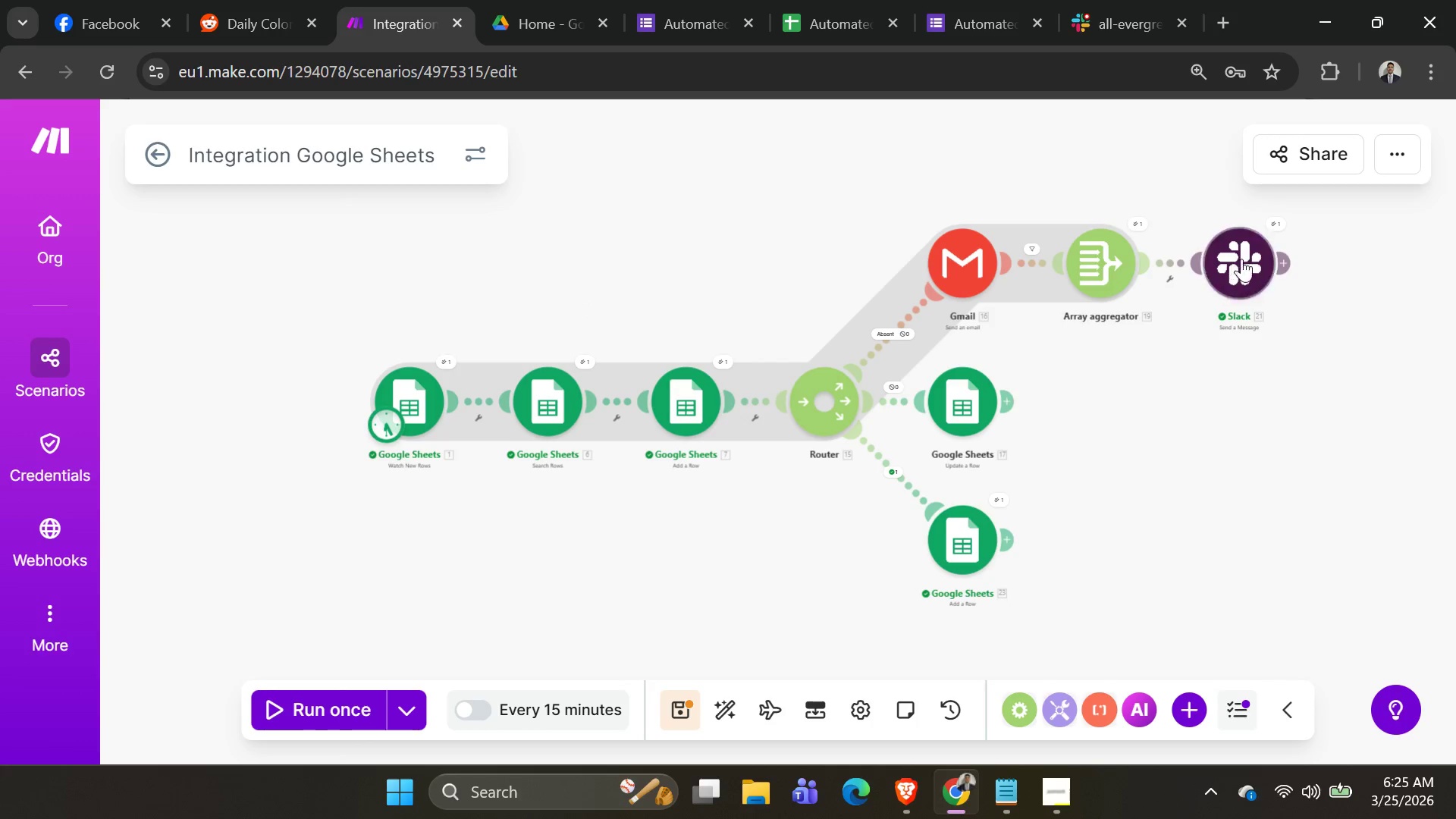 
left_click([1255, 245])
 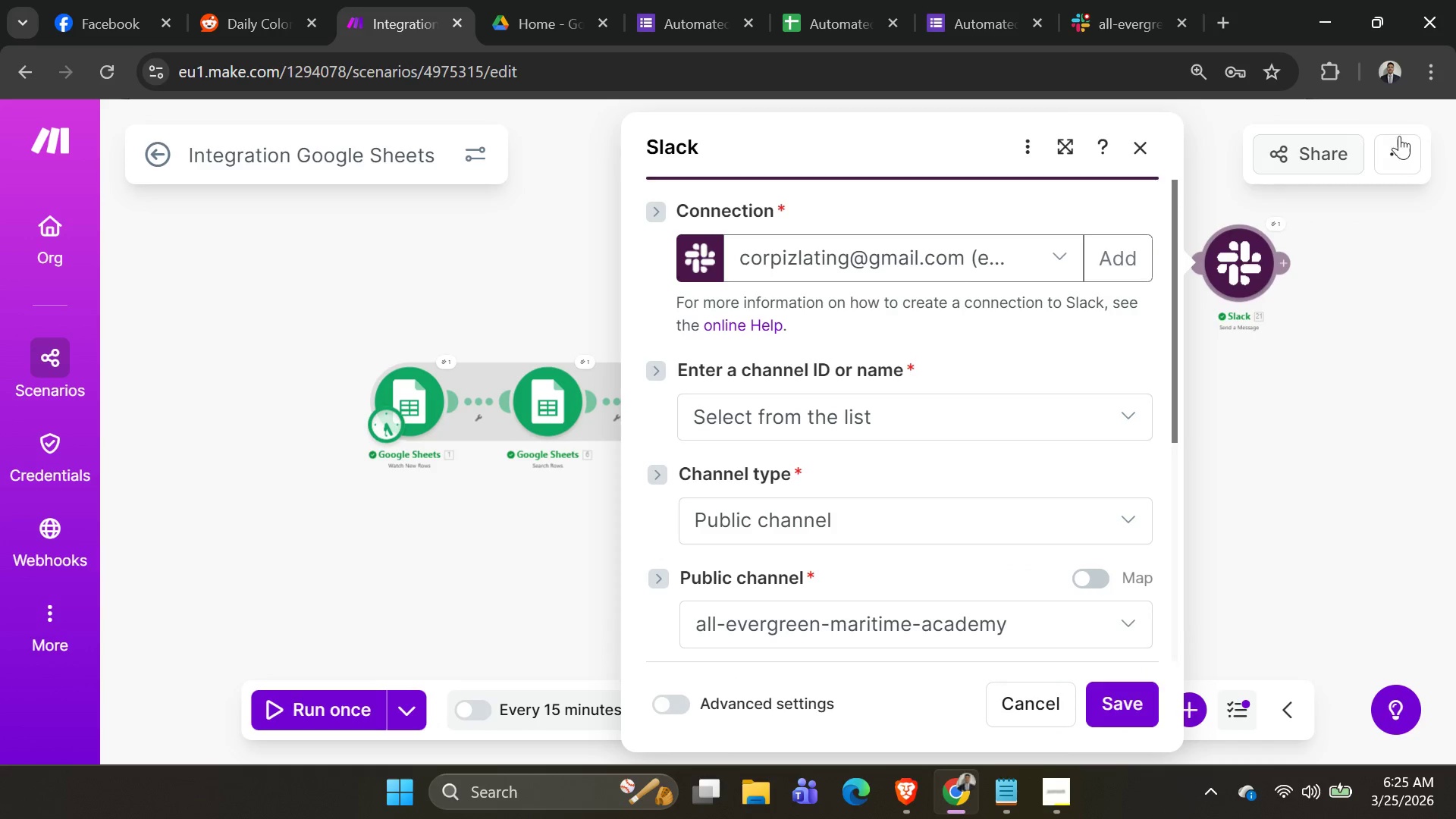 
left_click([1403, 140])
 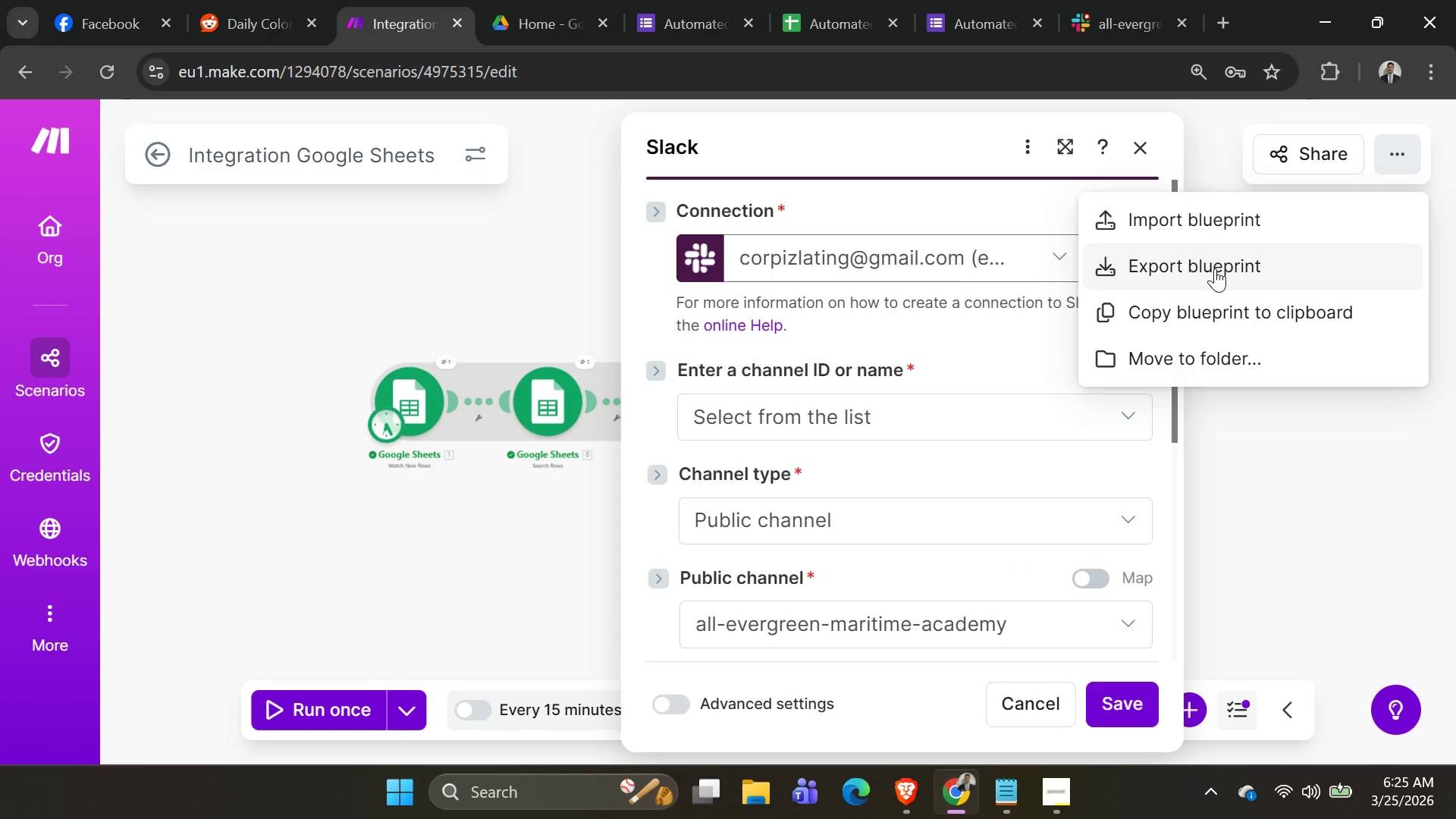 
left_click([1215, 268])
 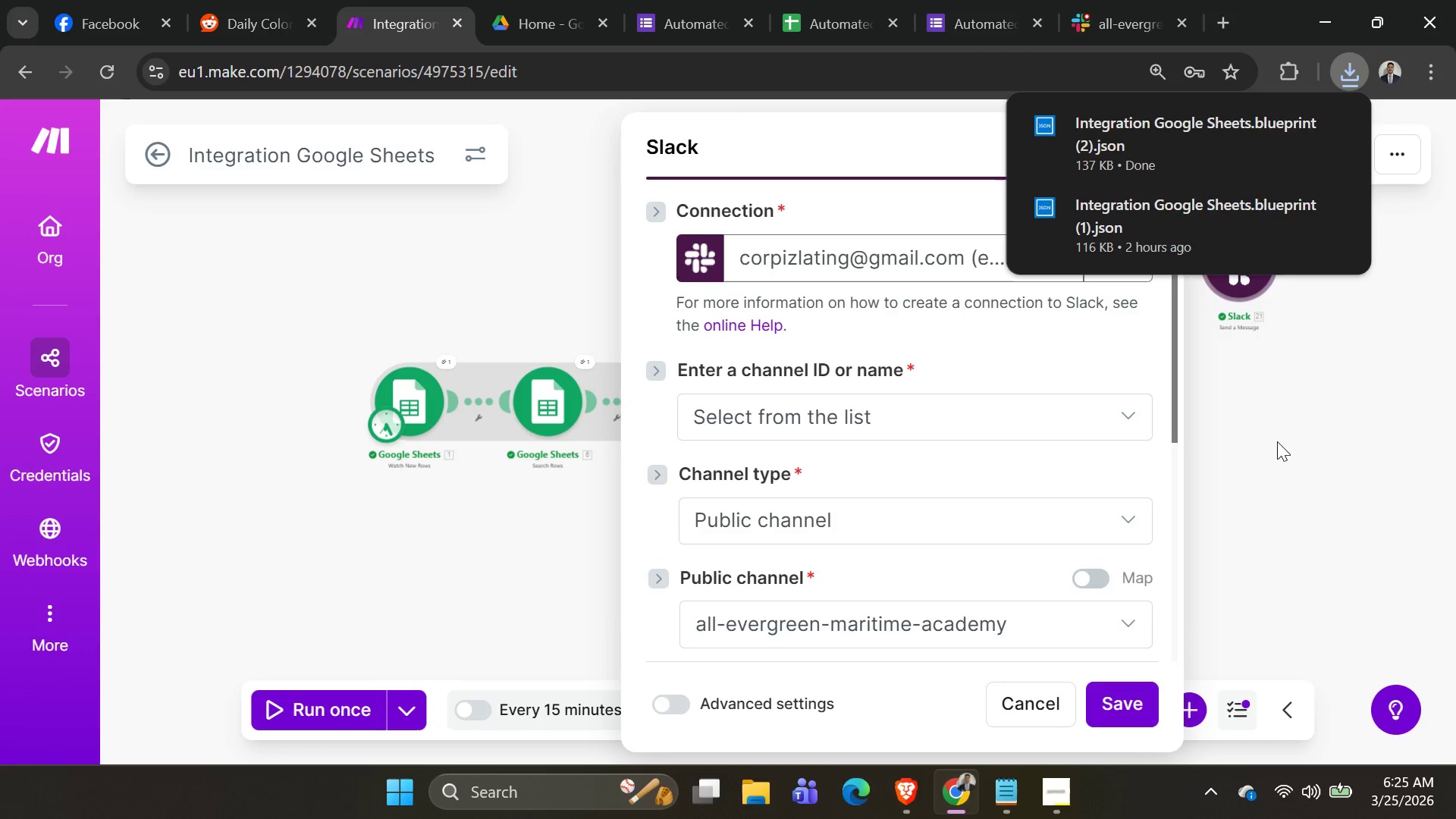 
left_click([1277, 441])
 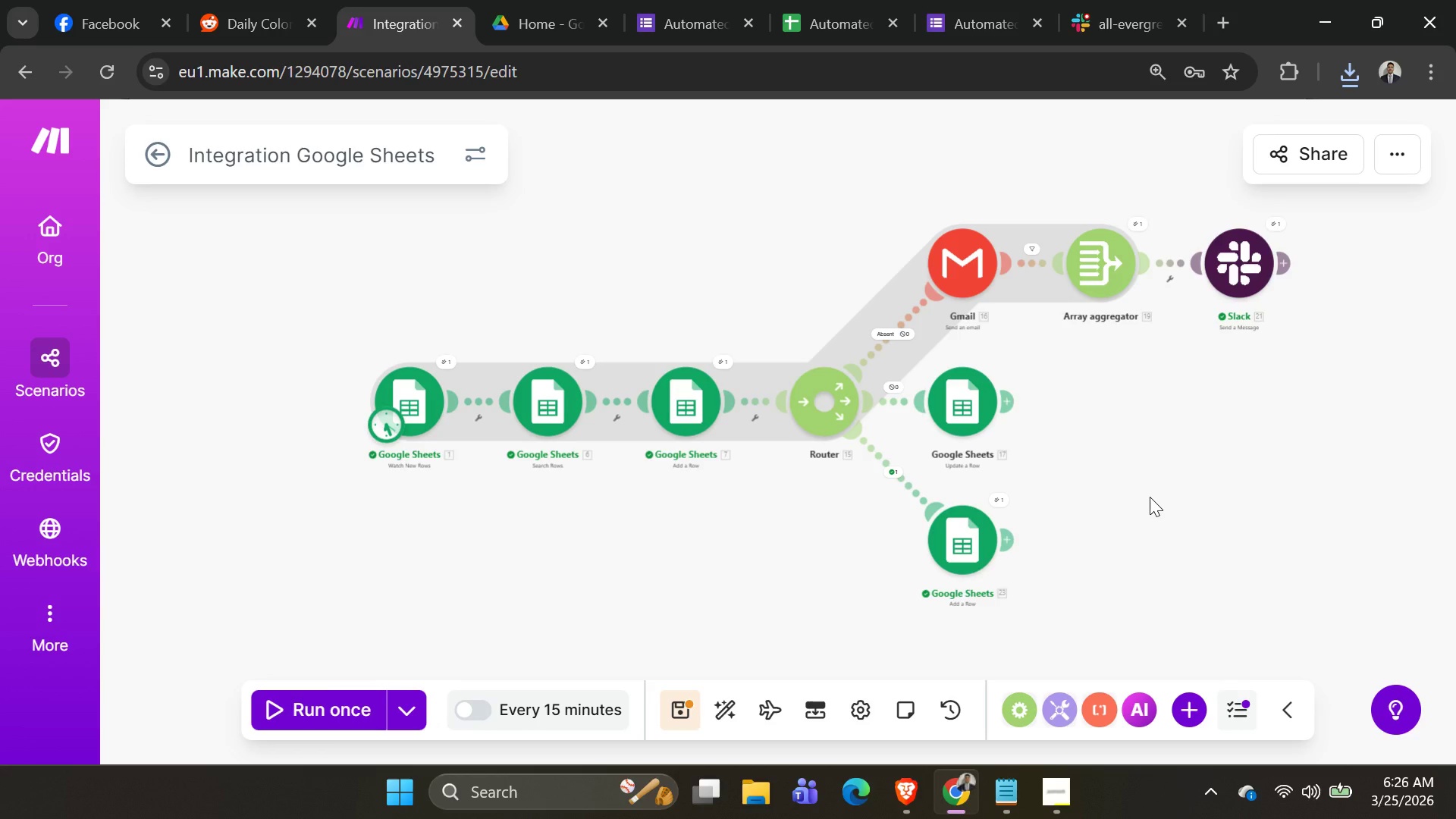 
wait(48.91)
 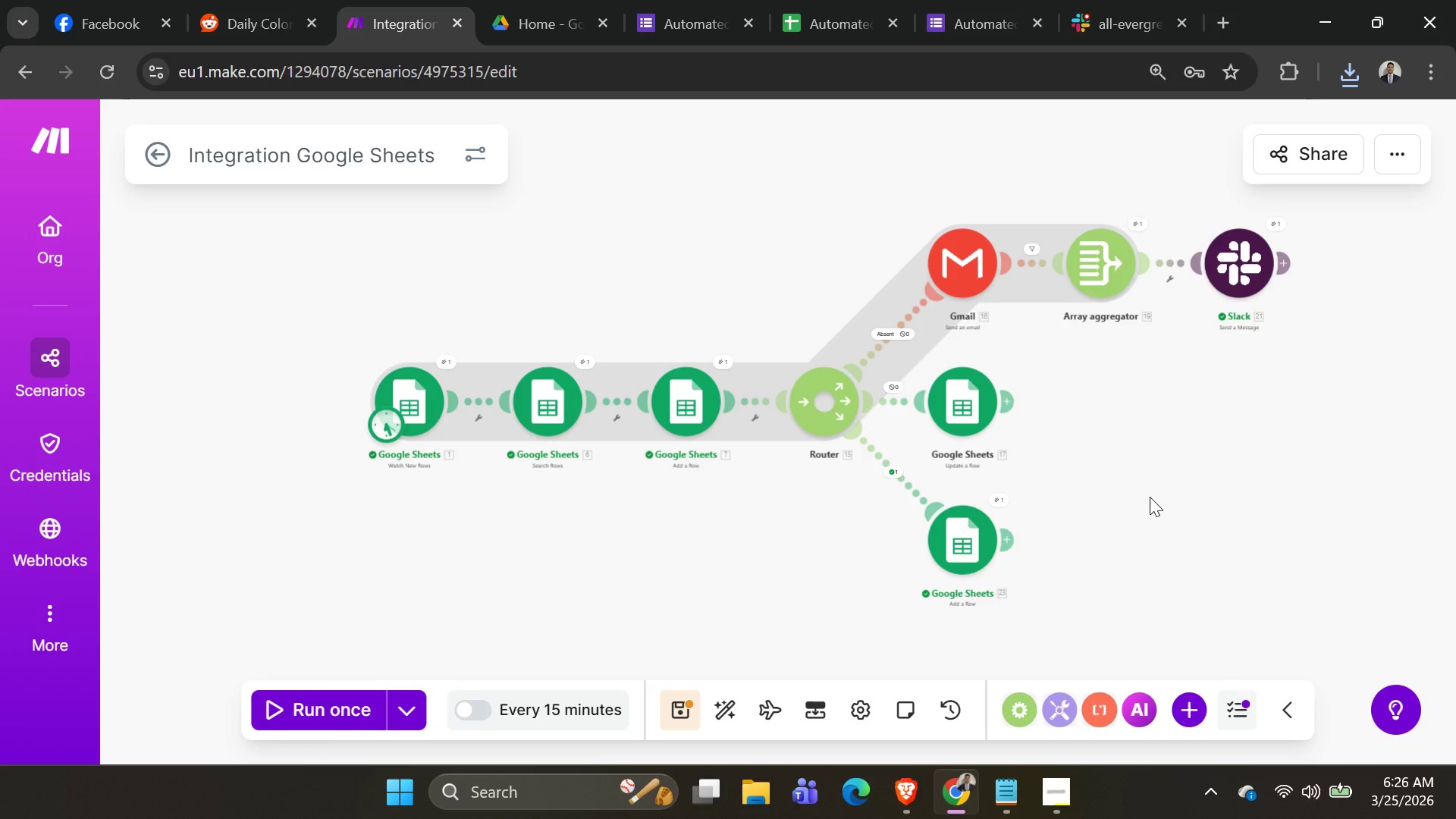 
left_click_drag(start_coordinate=[755, 260], to_coordinate=[716, 316])
 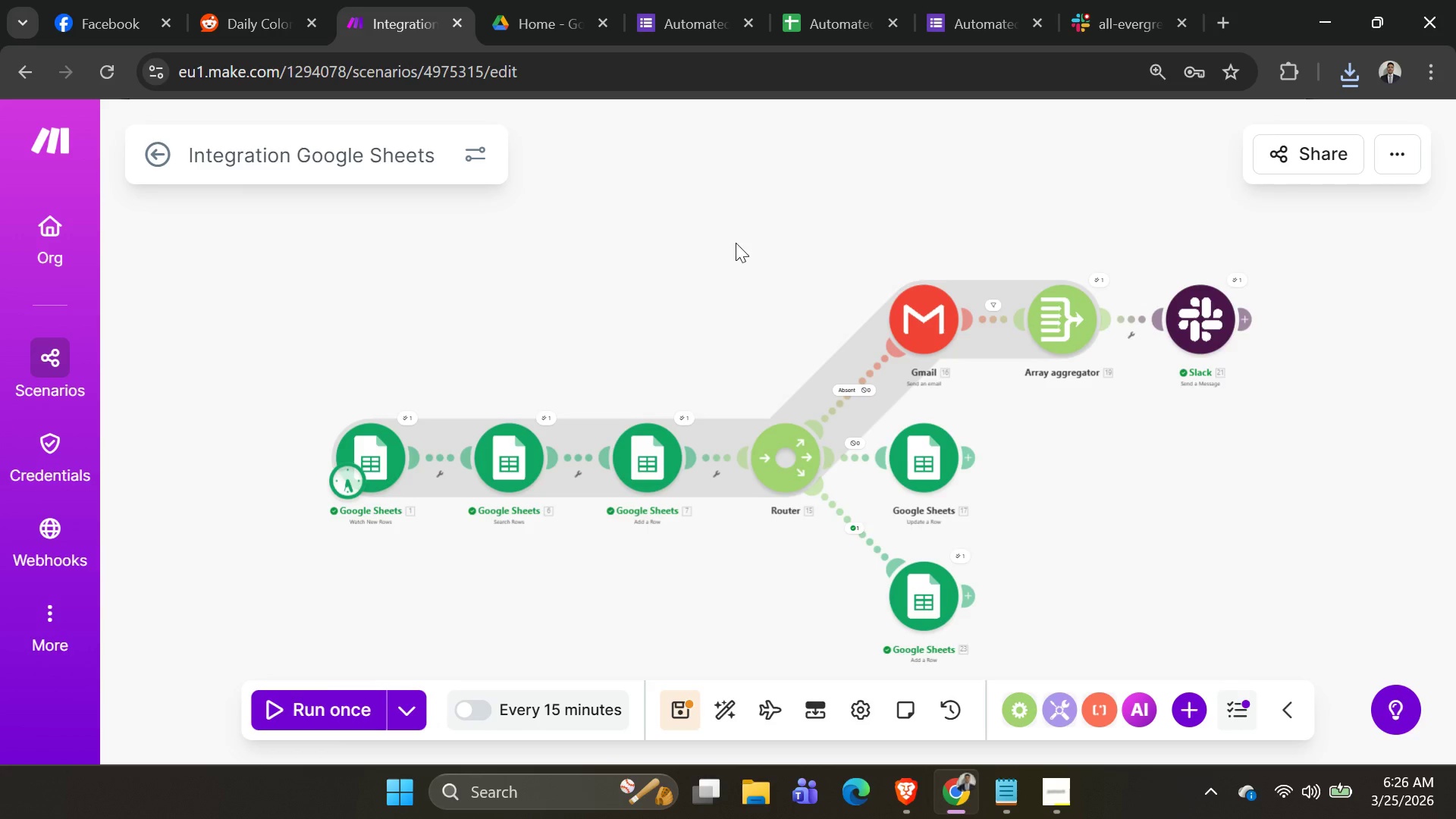 
left_click([736, 270])
 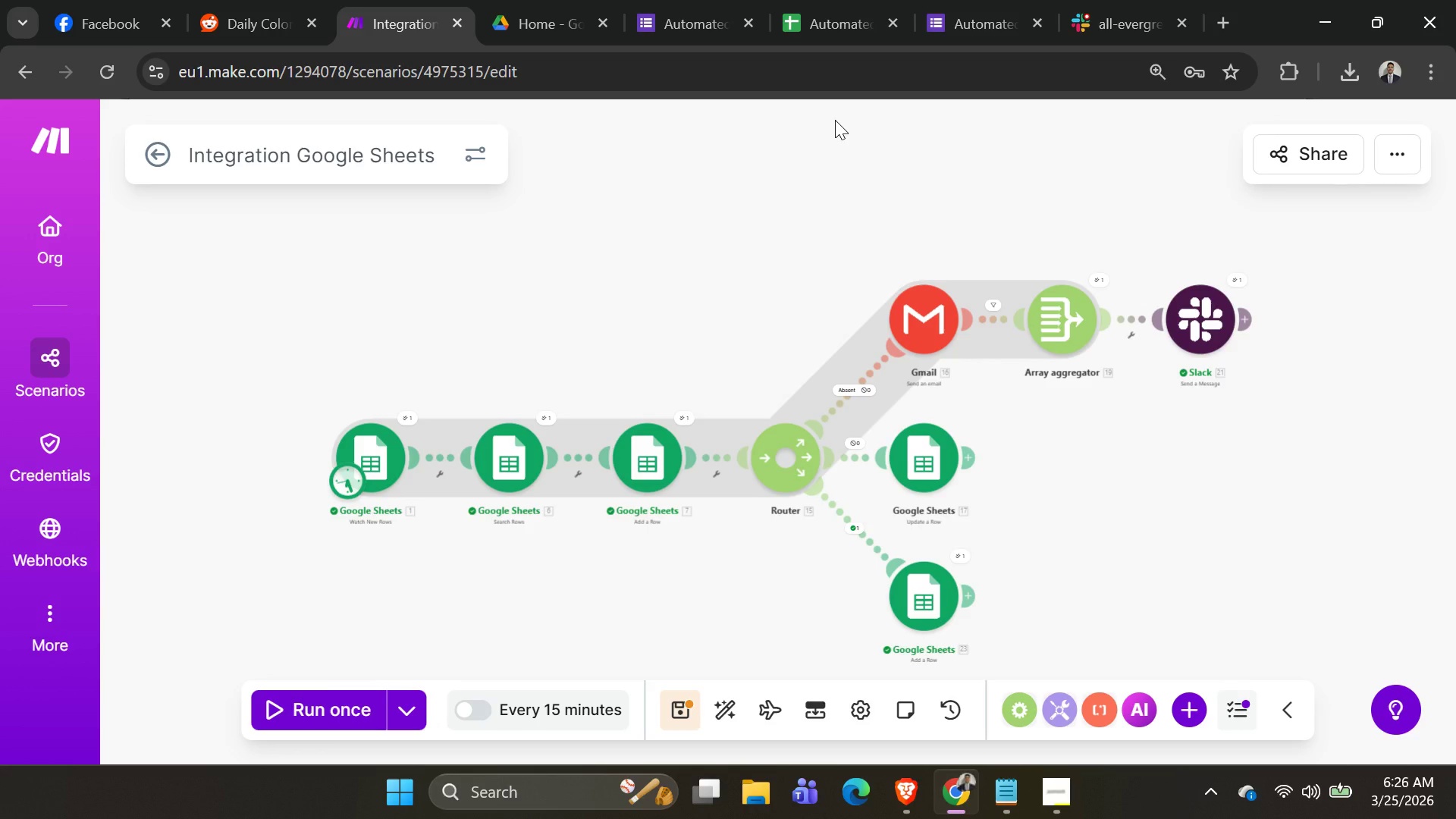 
wait(14.22)
 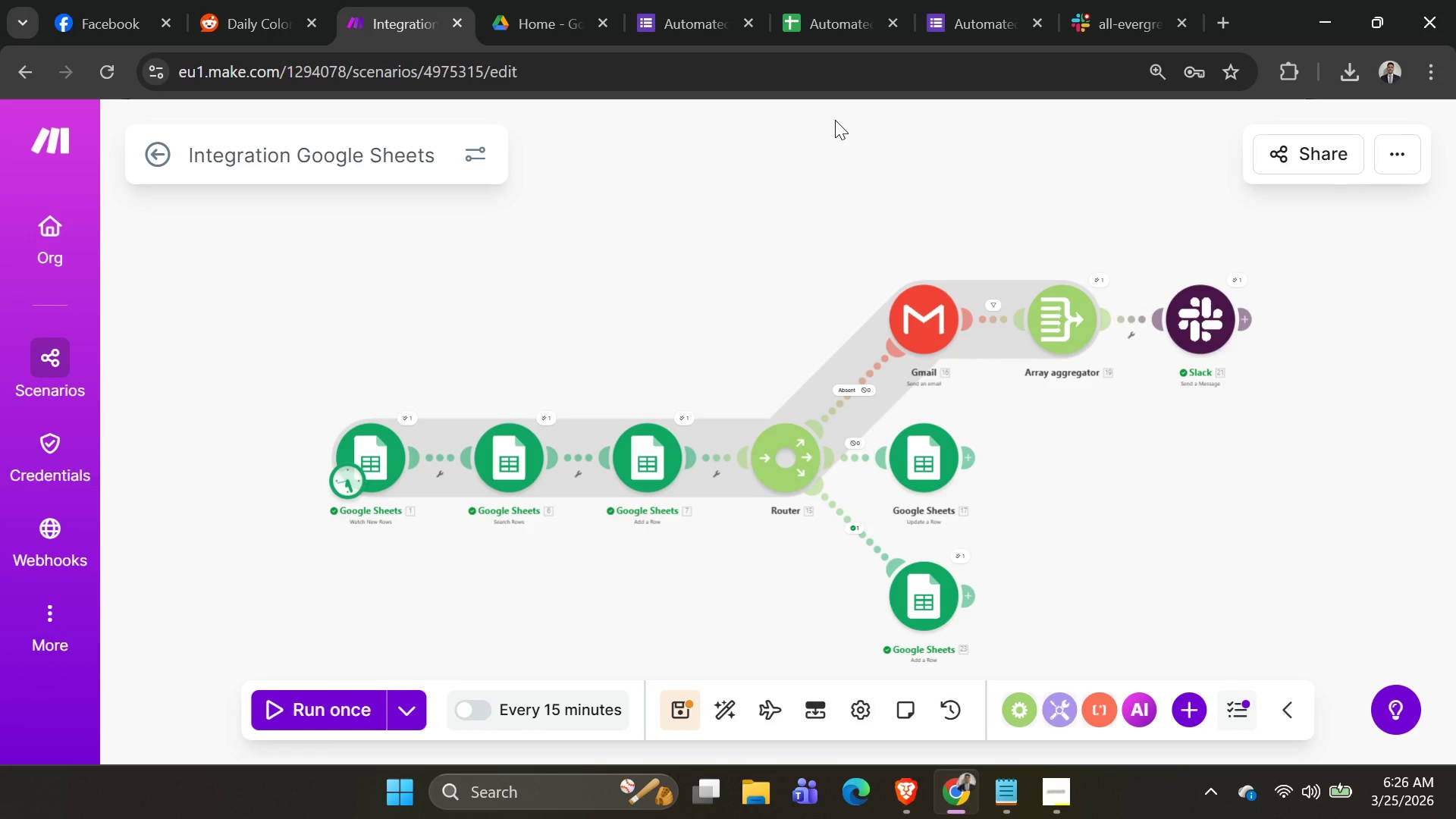 
left_click([990, 301])
 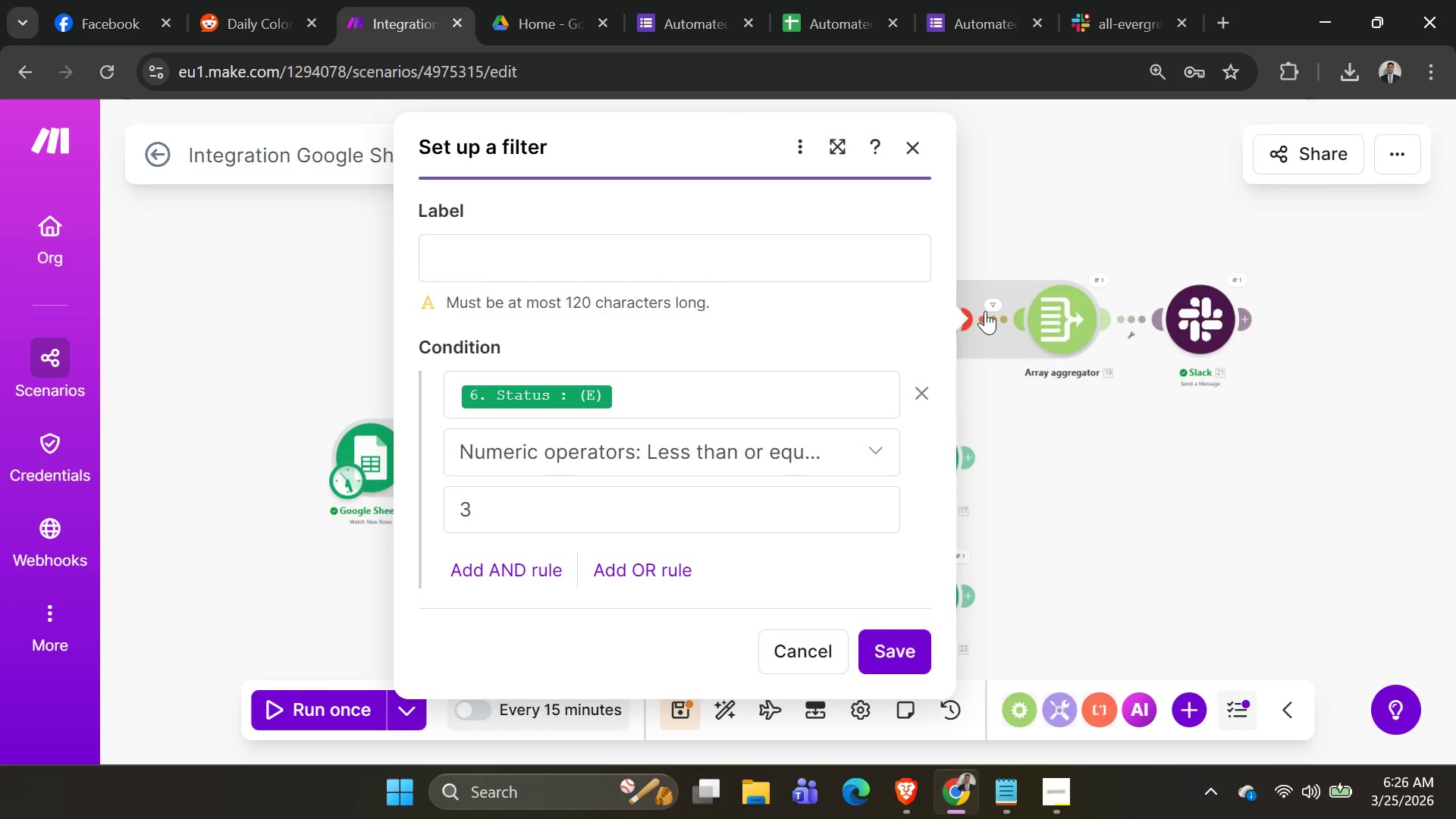 
wait(7.02)
 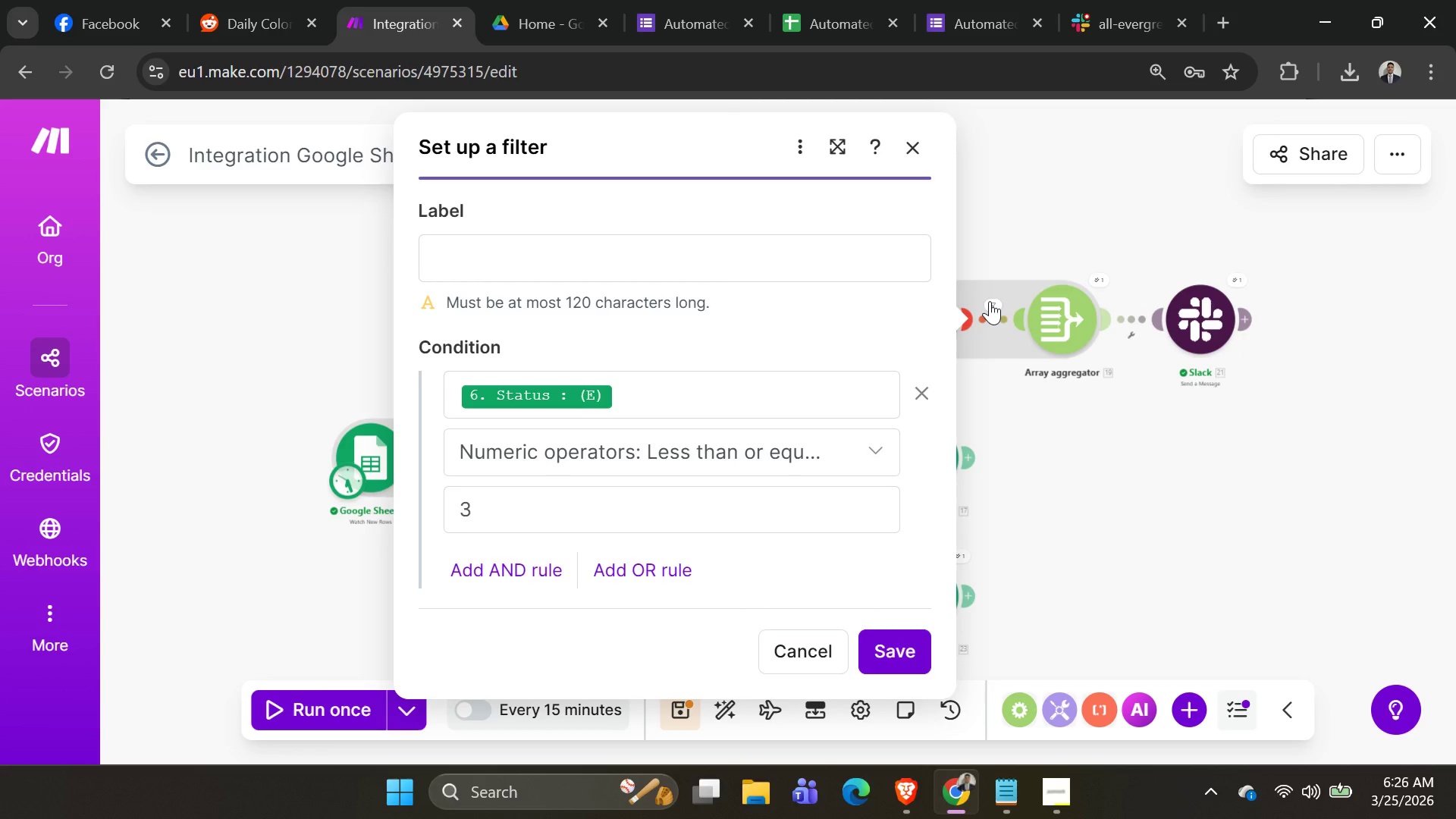 
key(PrintScreen)
 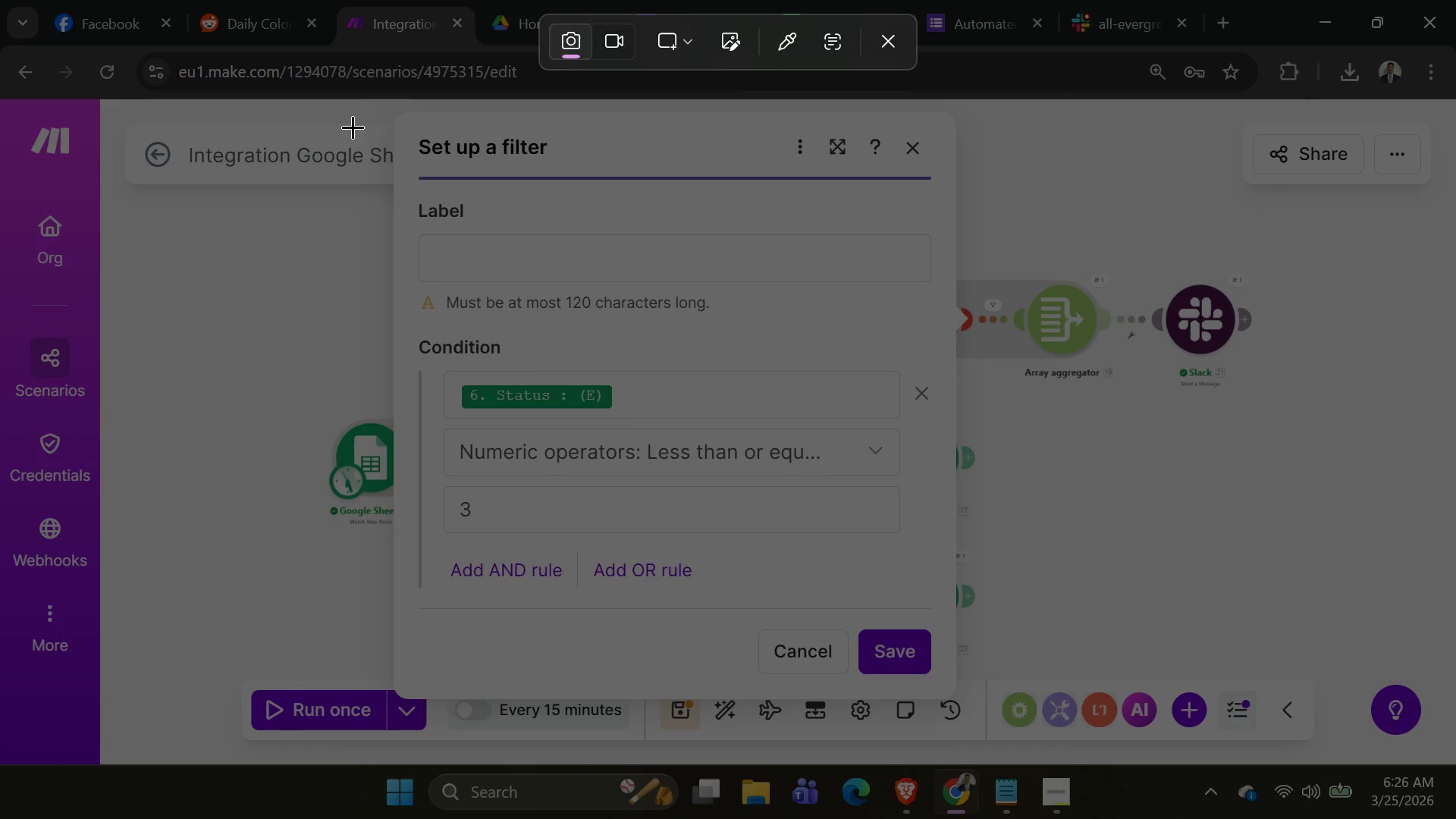 
left_click_drag(start_coordinate=[347, 96], to_coordinate=[1271, 756])
 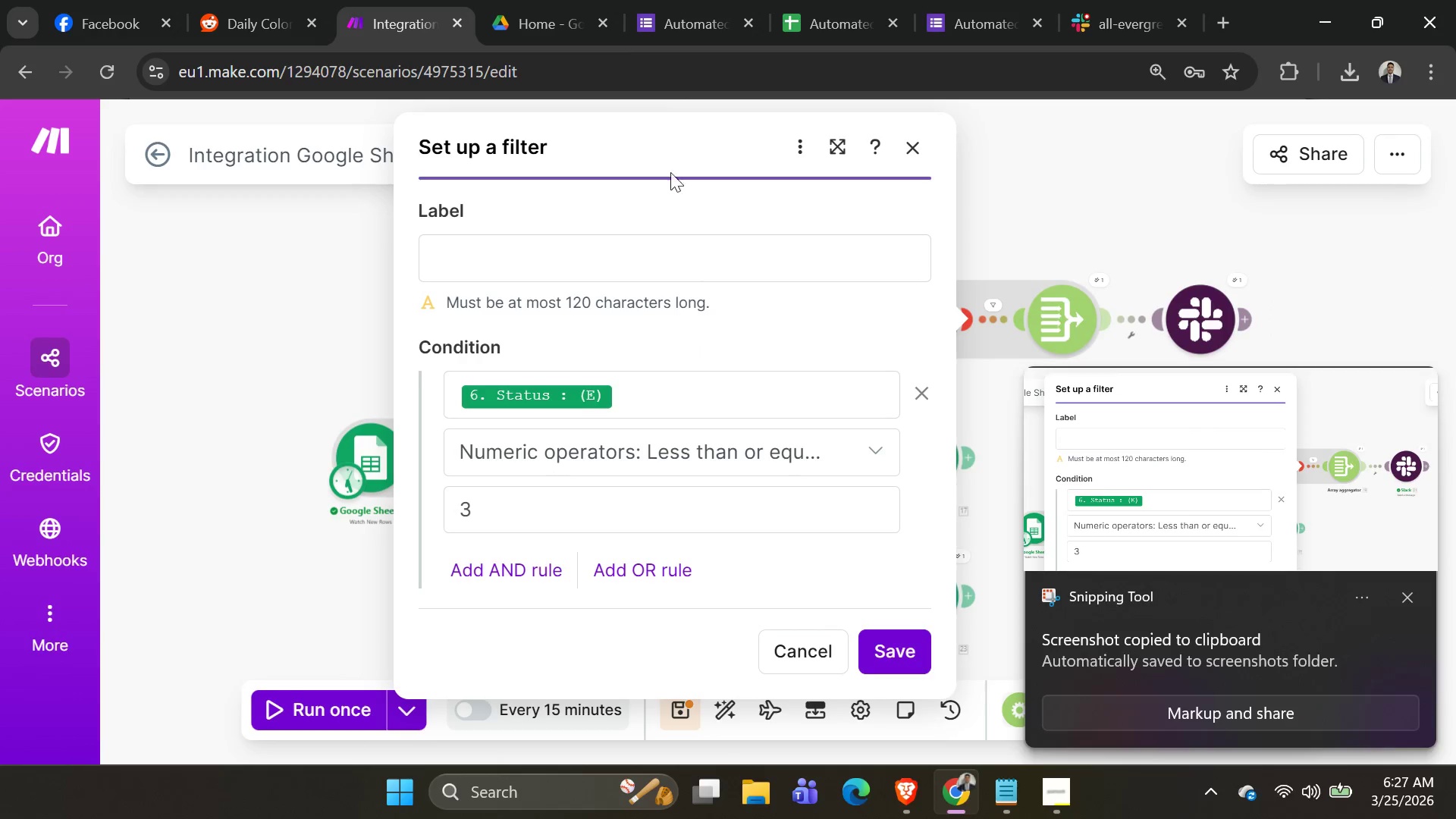 
left_click([670, 2])
 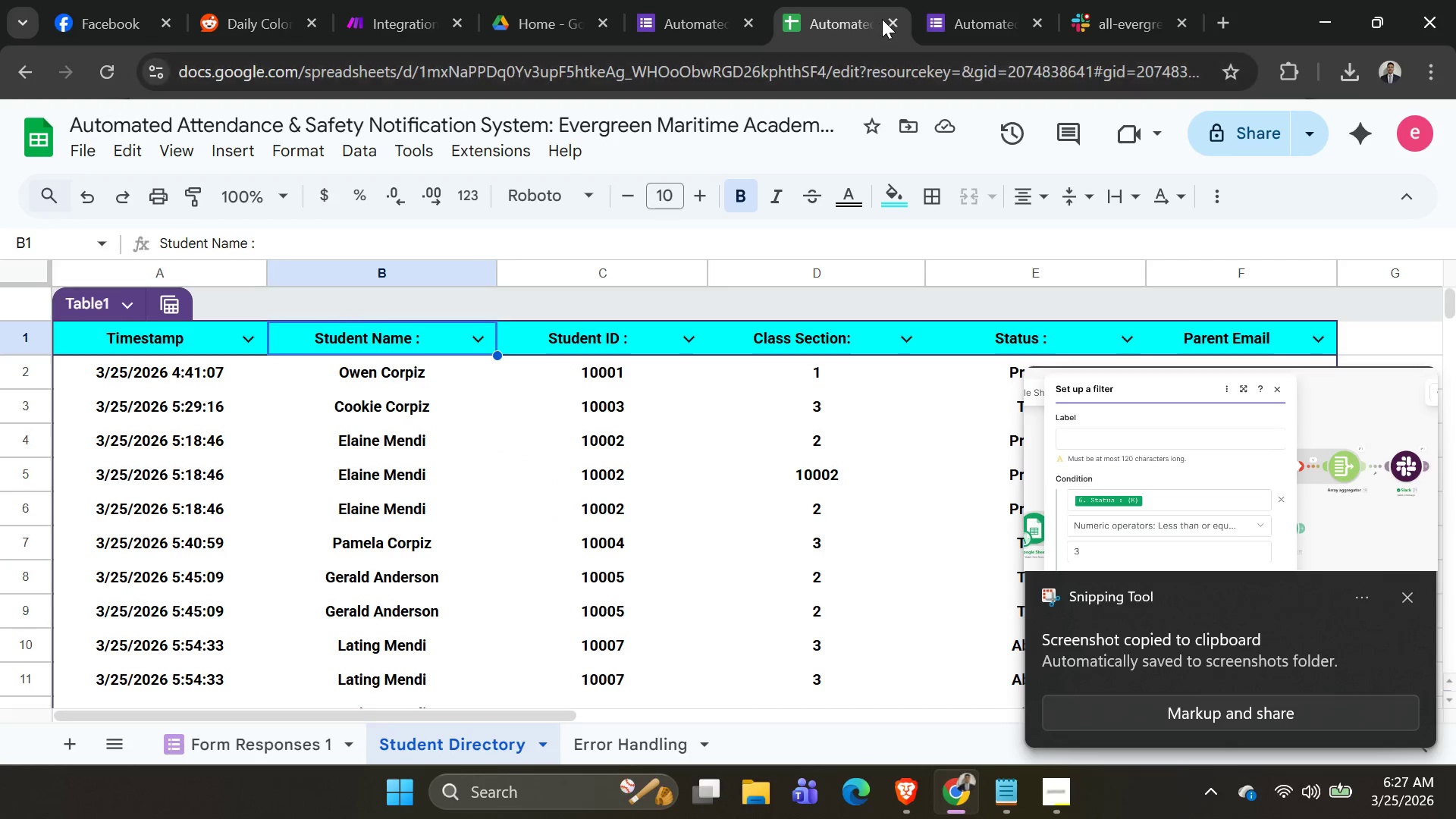 
left_click([948, 40])
 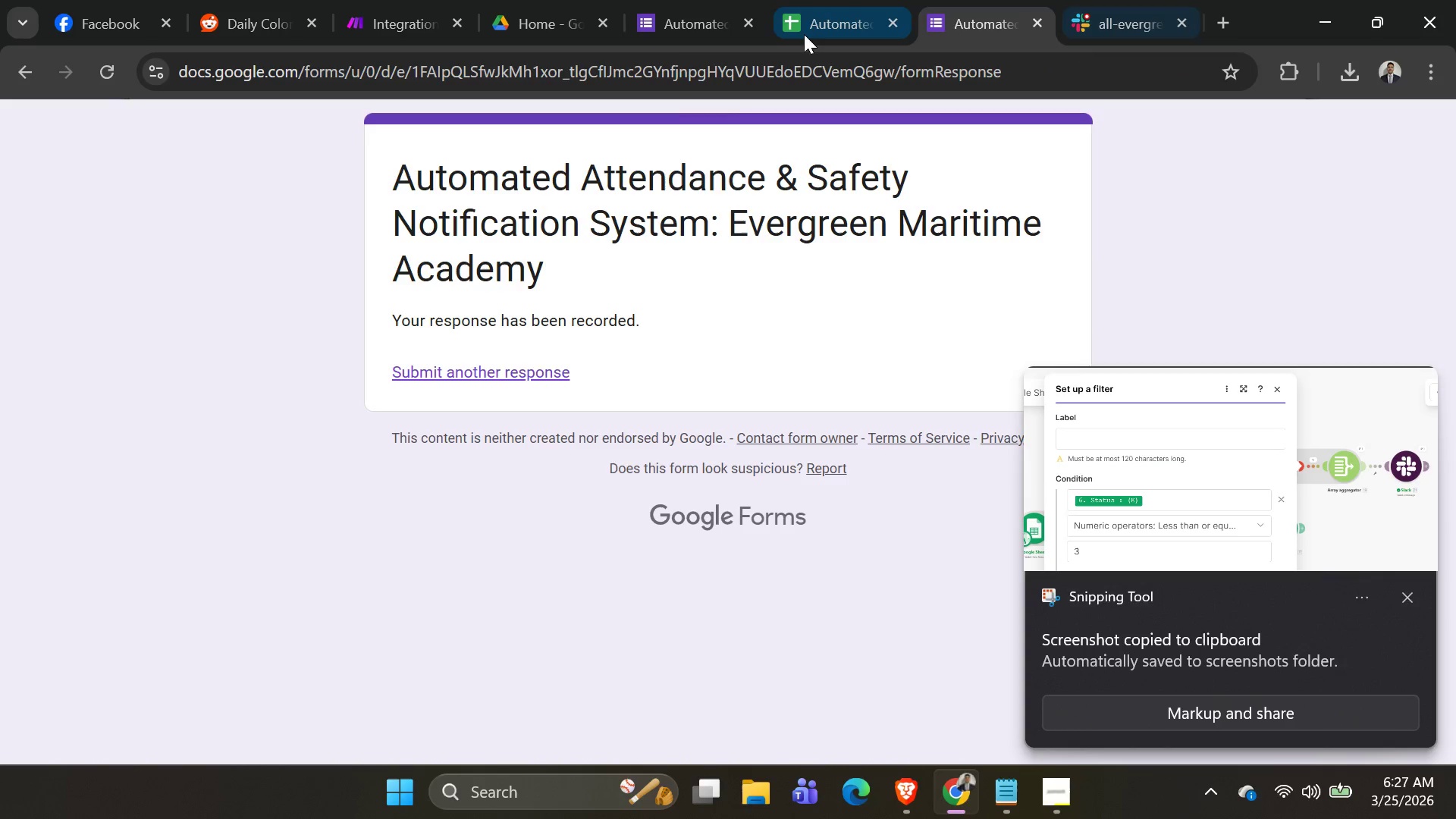 
left_click([668, 33])
 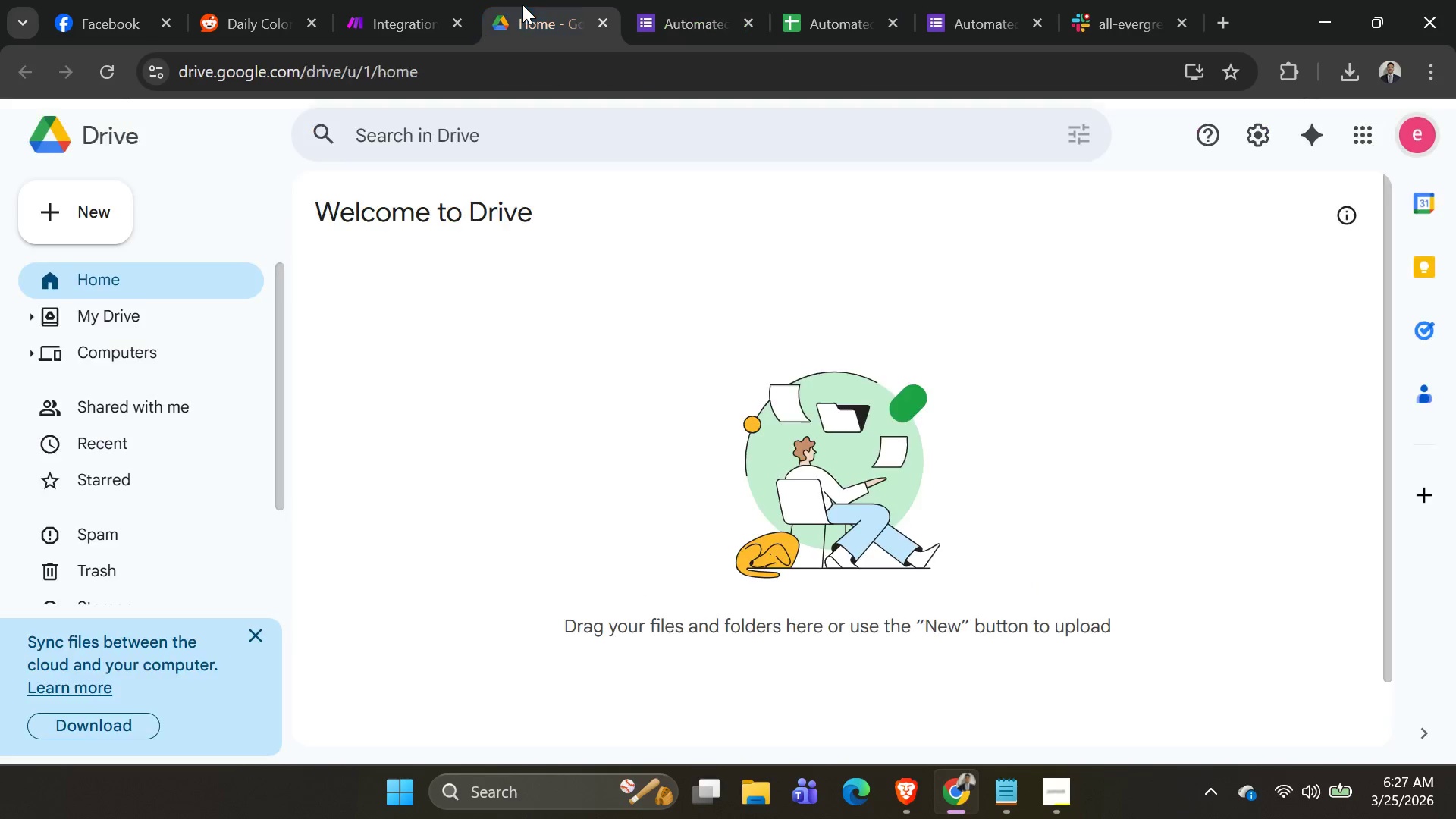 
double_click([404, 11])
 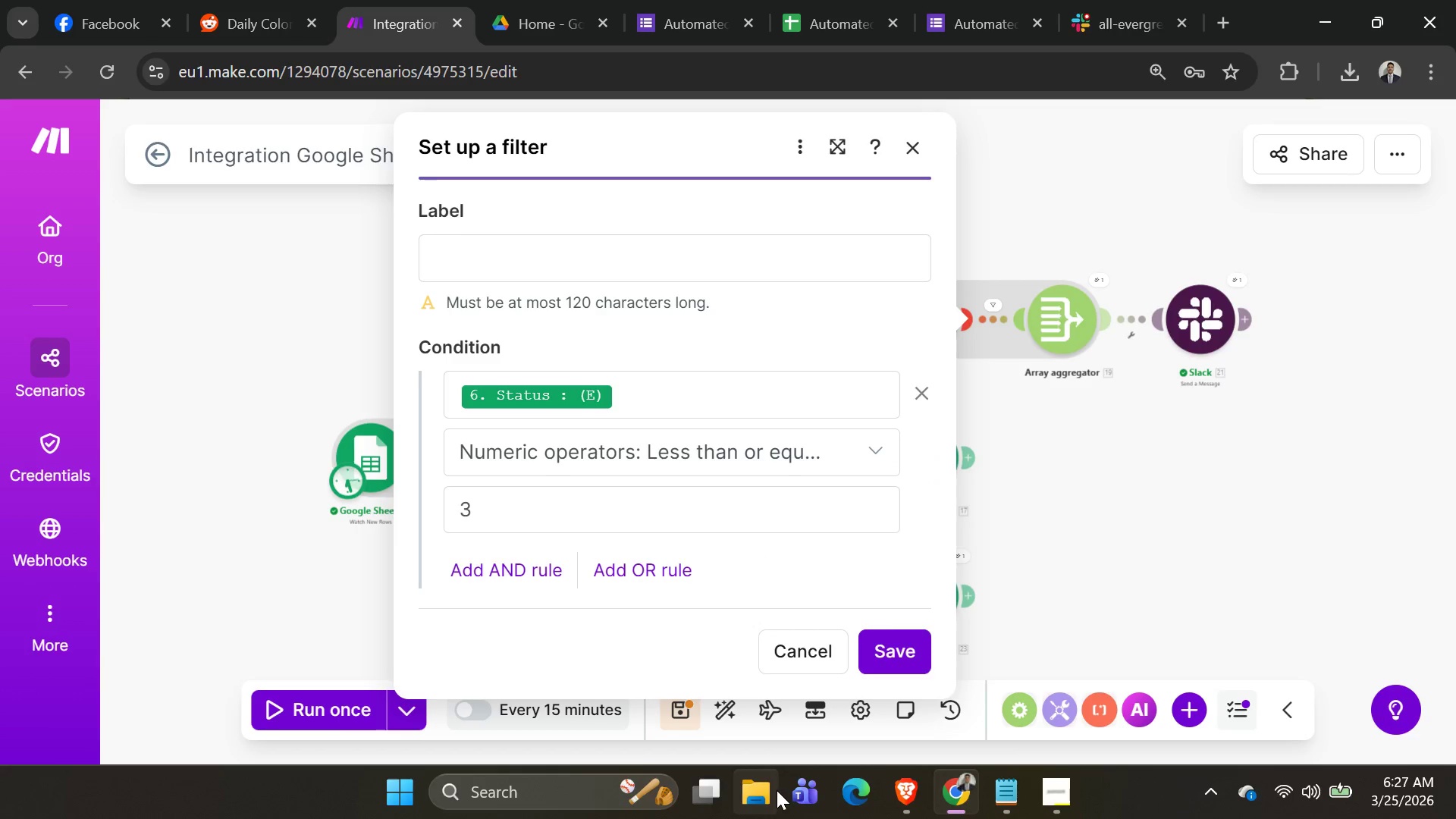 
mouse_move([911, 782])
 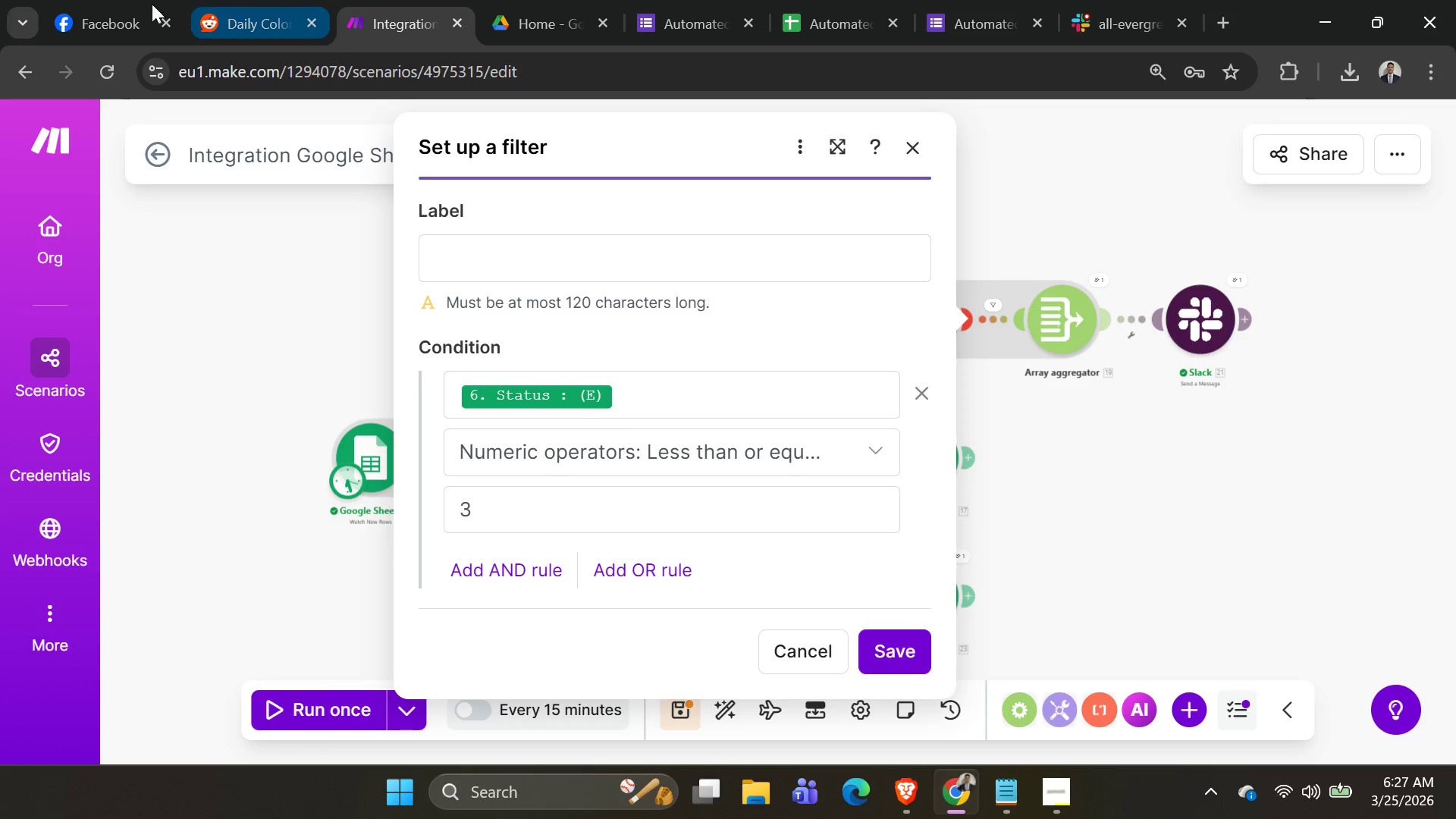 
left_click([130, 7])
 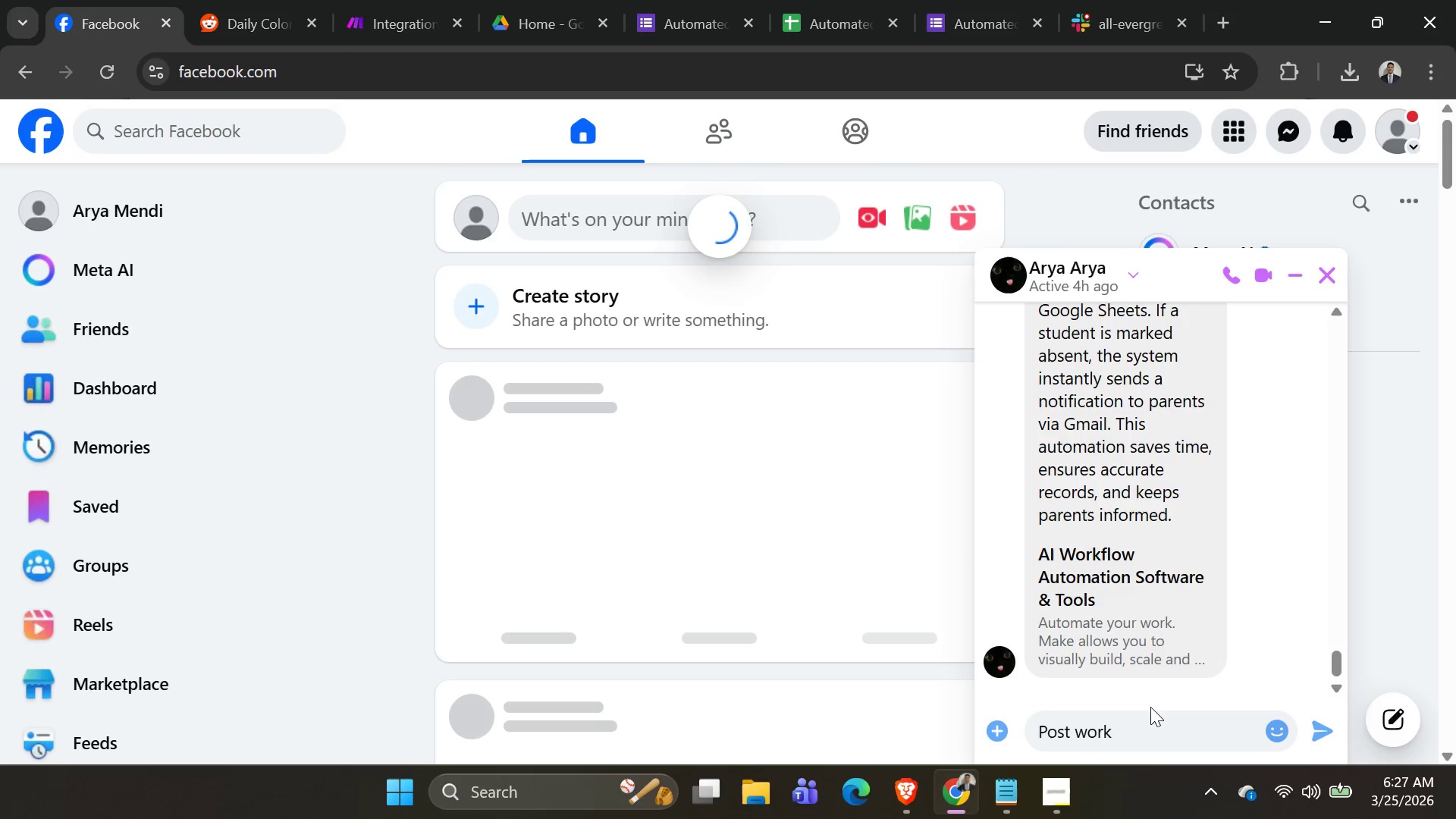 
scroll: coordinate [1198, 500], scroll_direction: down, amount: 5.0
 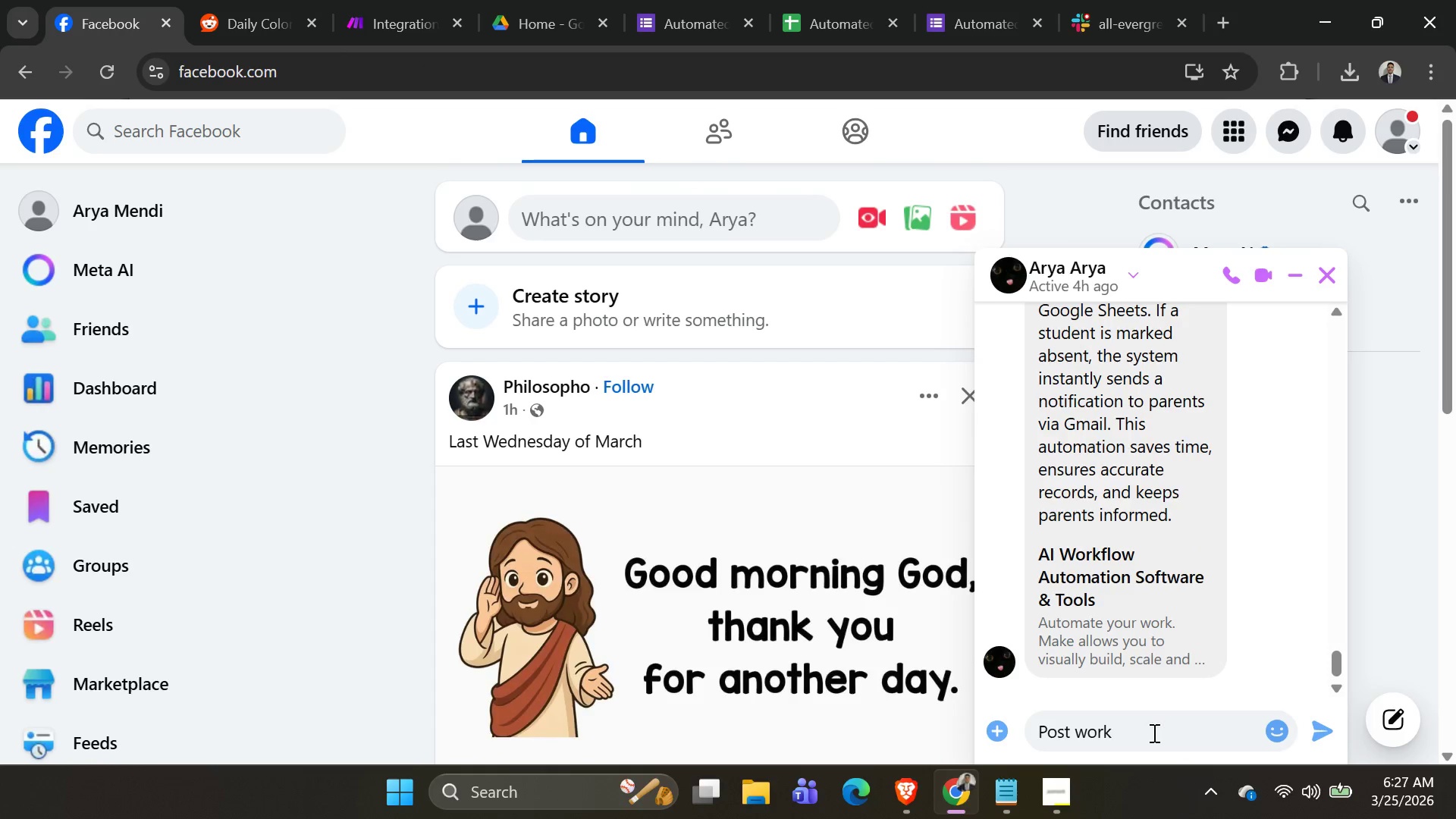 
left_click([1153, 741])
 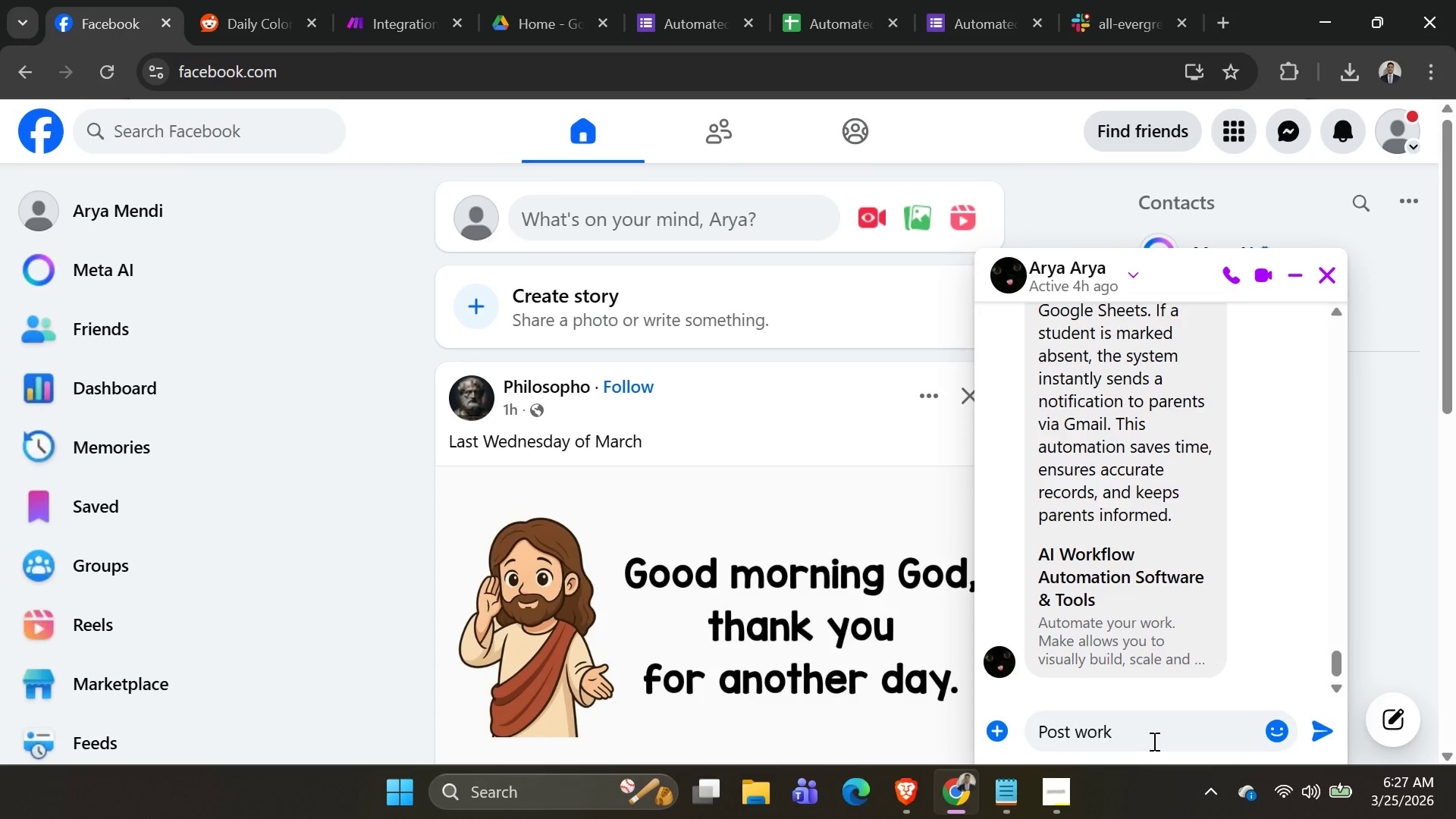 
left_click_drag(start_coordinate=[1153, 736], to_coordinate=[730, 739])
 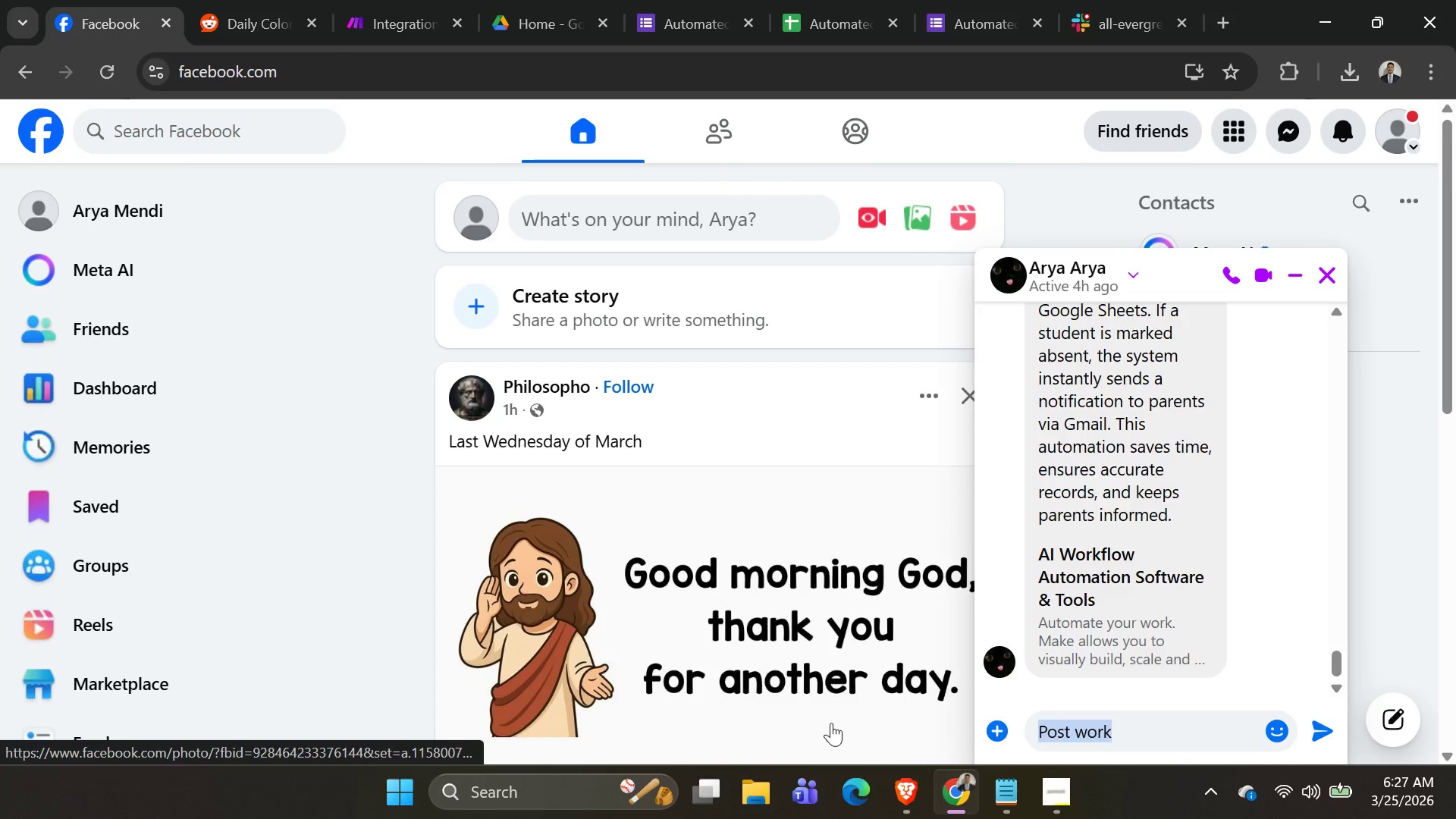 
key(Control+V)
 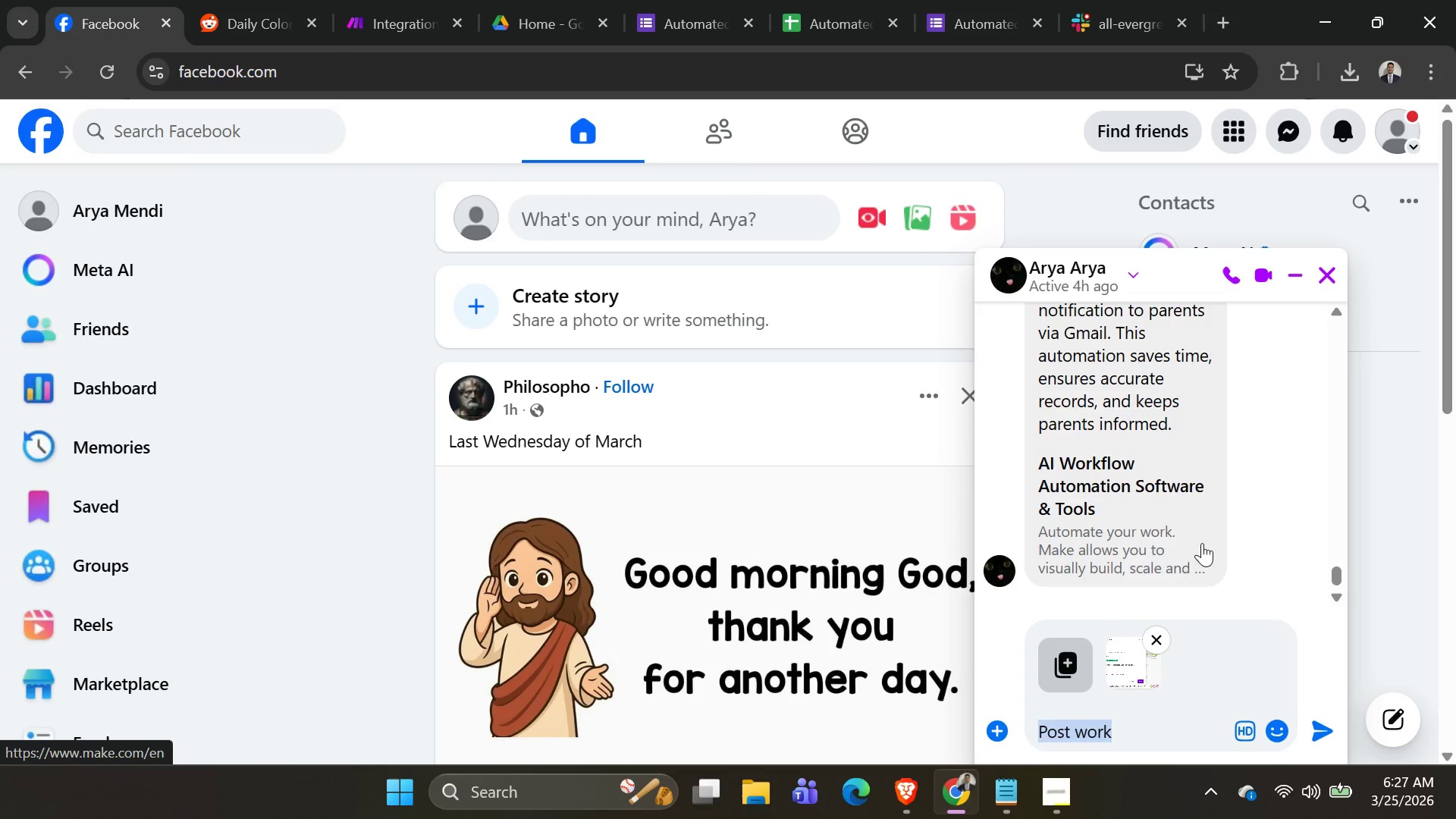 
scroll: coordinate [1180, 543], scroll_direction: up, amount: 5.0
 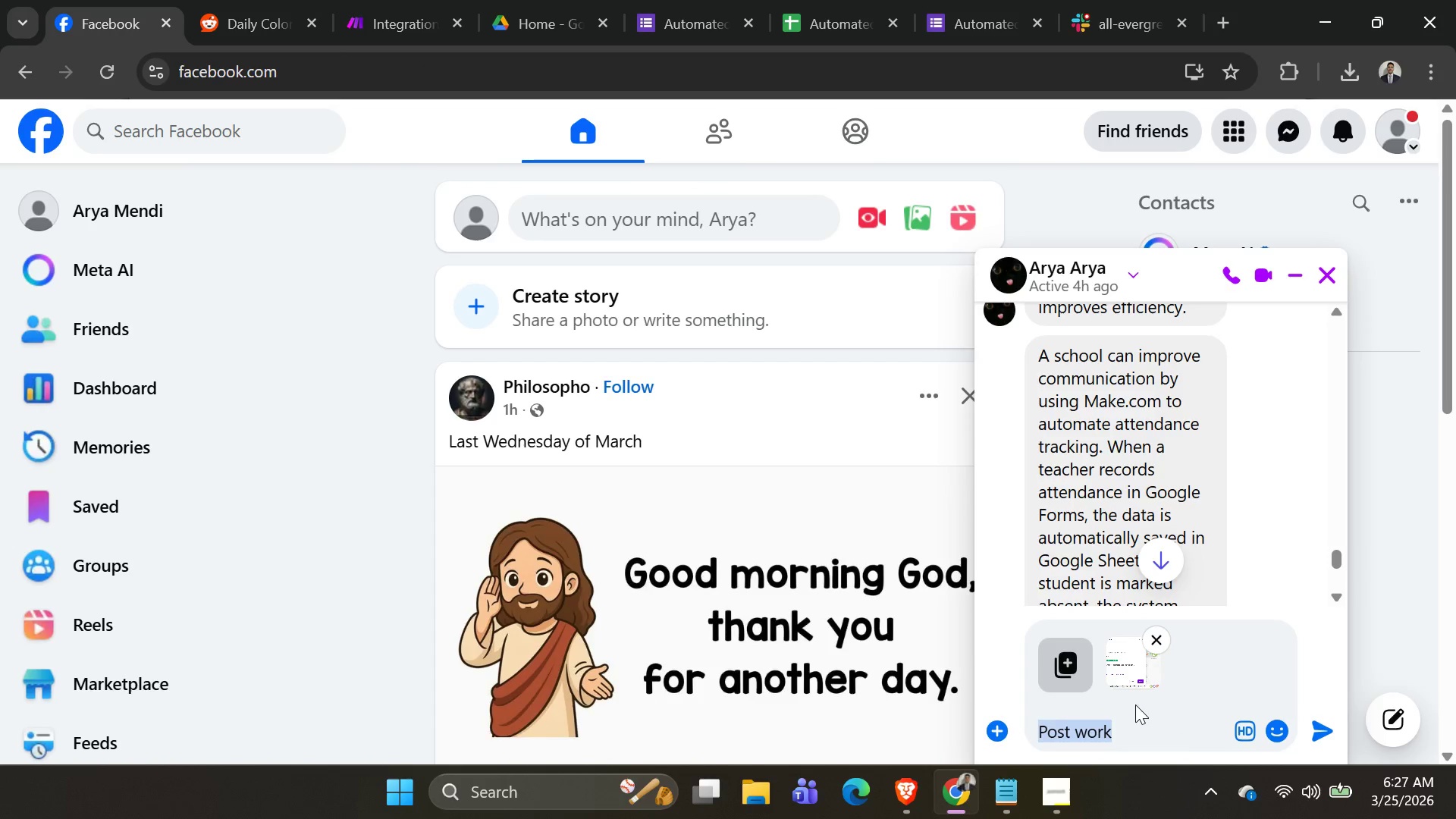 
left_click([1135, 721])
 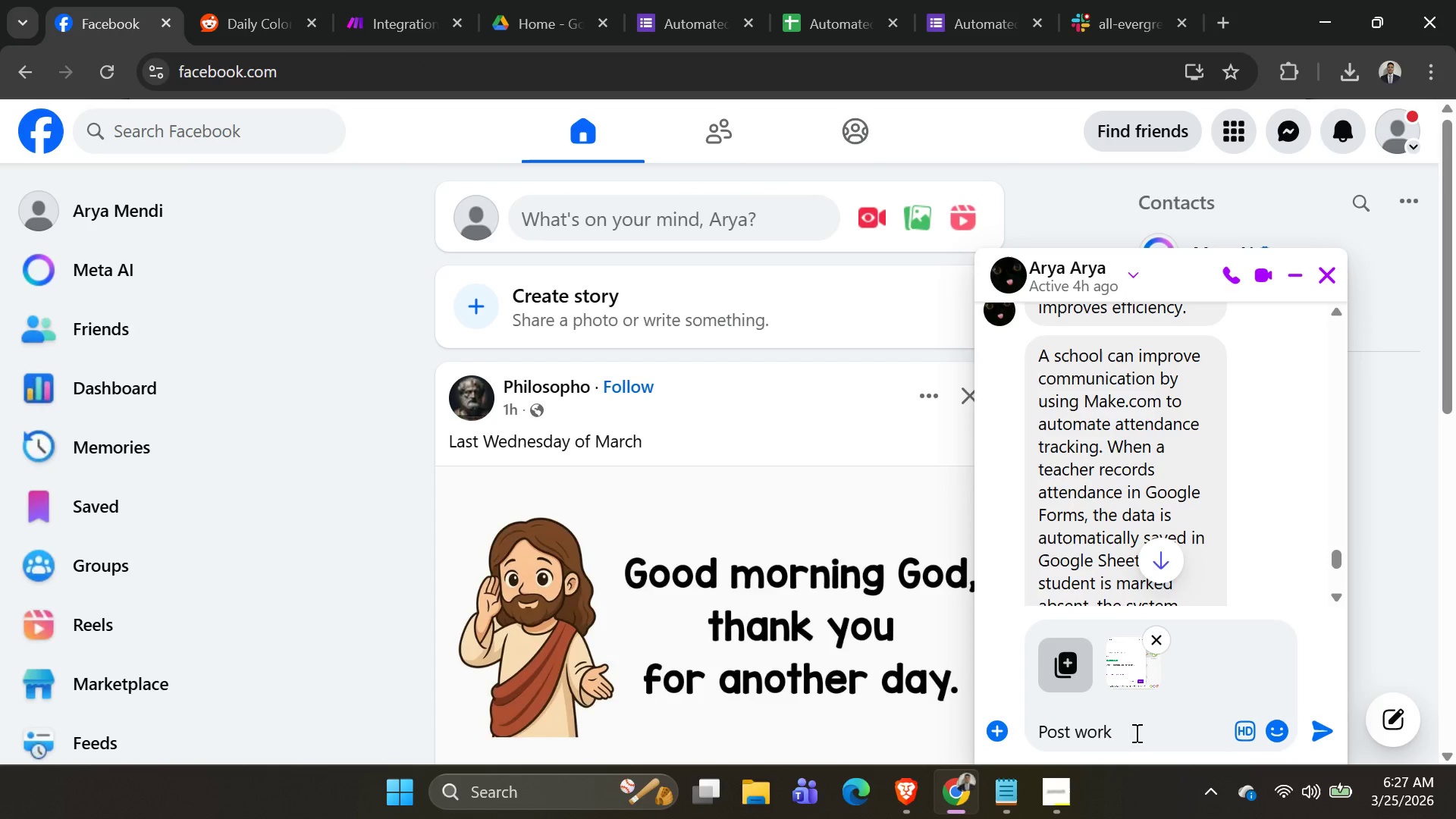 
left_click_drag(start_coordinate=[1135, 733], to_coordinate=[1011, 752])
 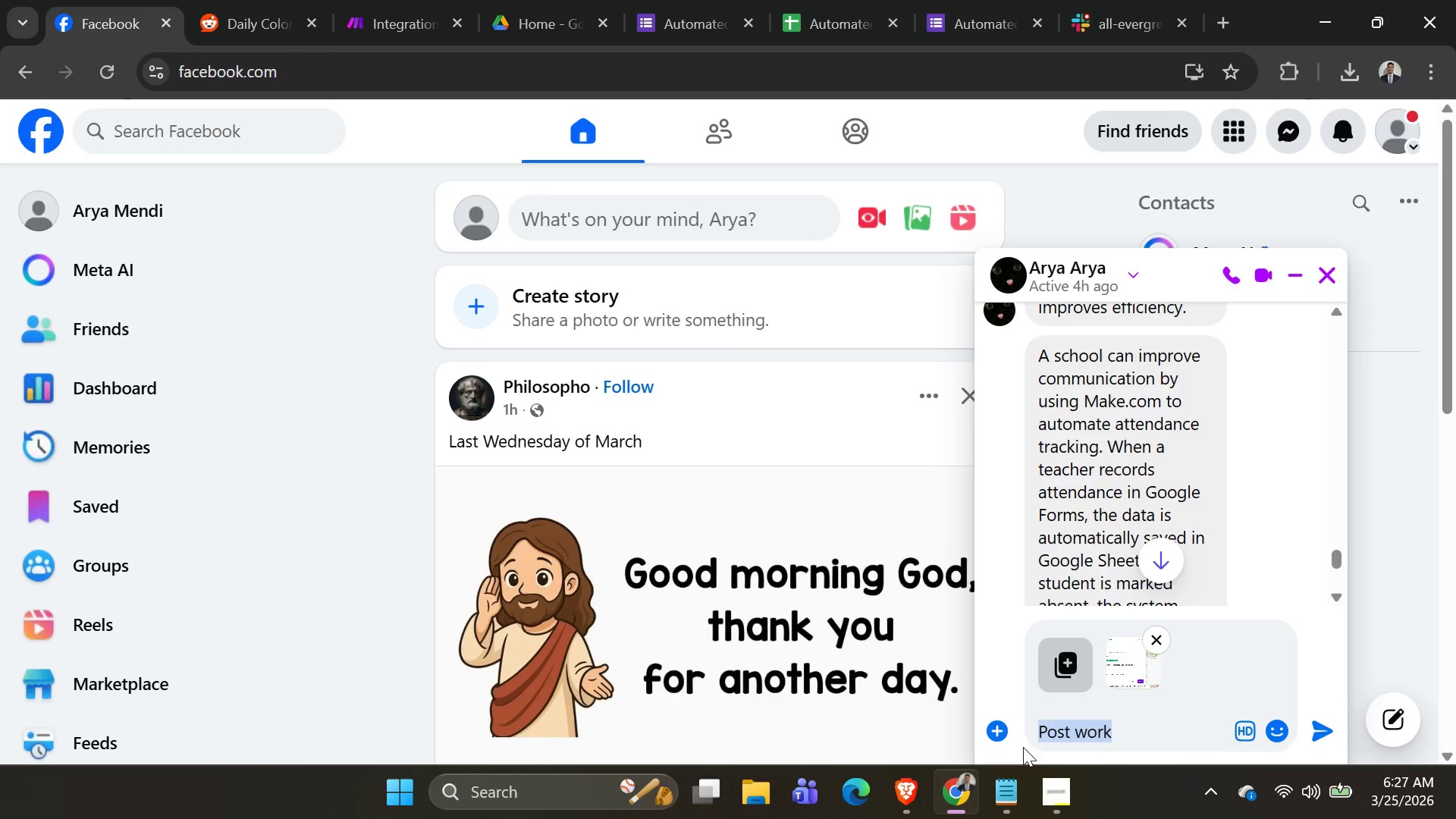 
key(Backspace)
 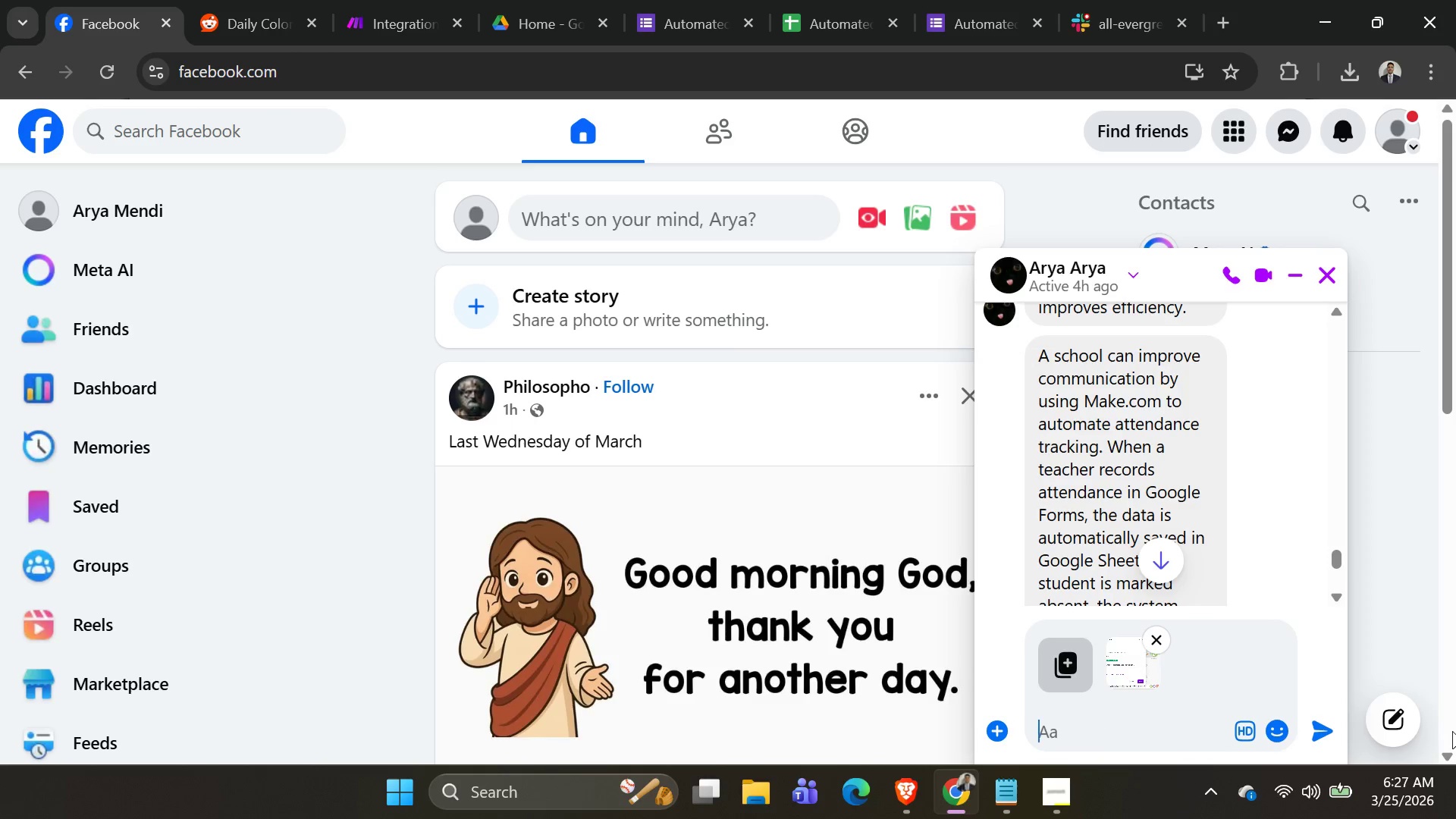 
key(Enter)
 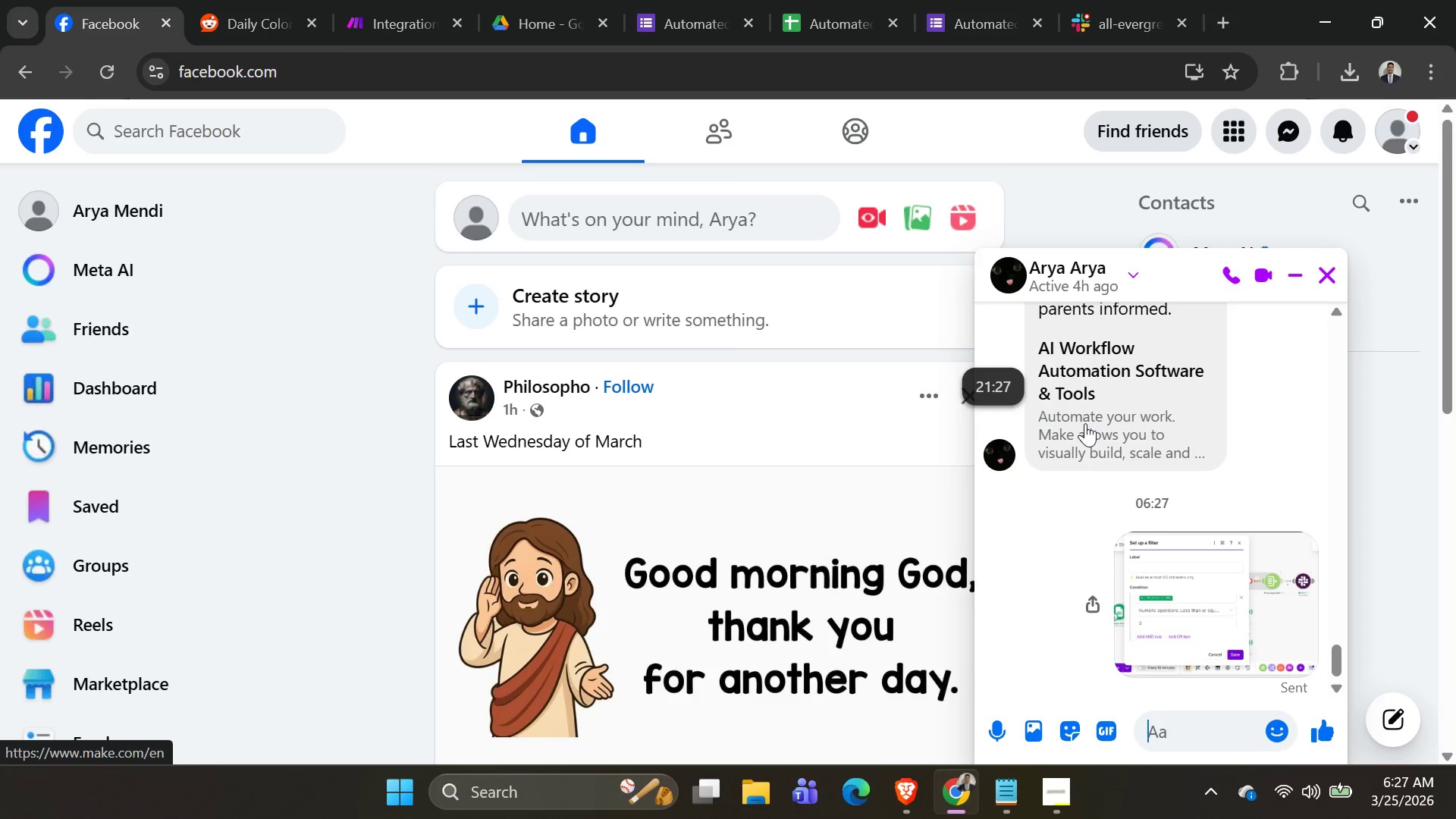 
key(Alt+AltLeft)
 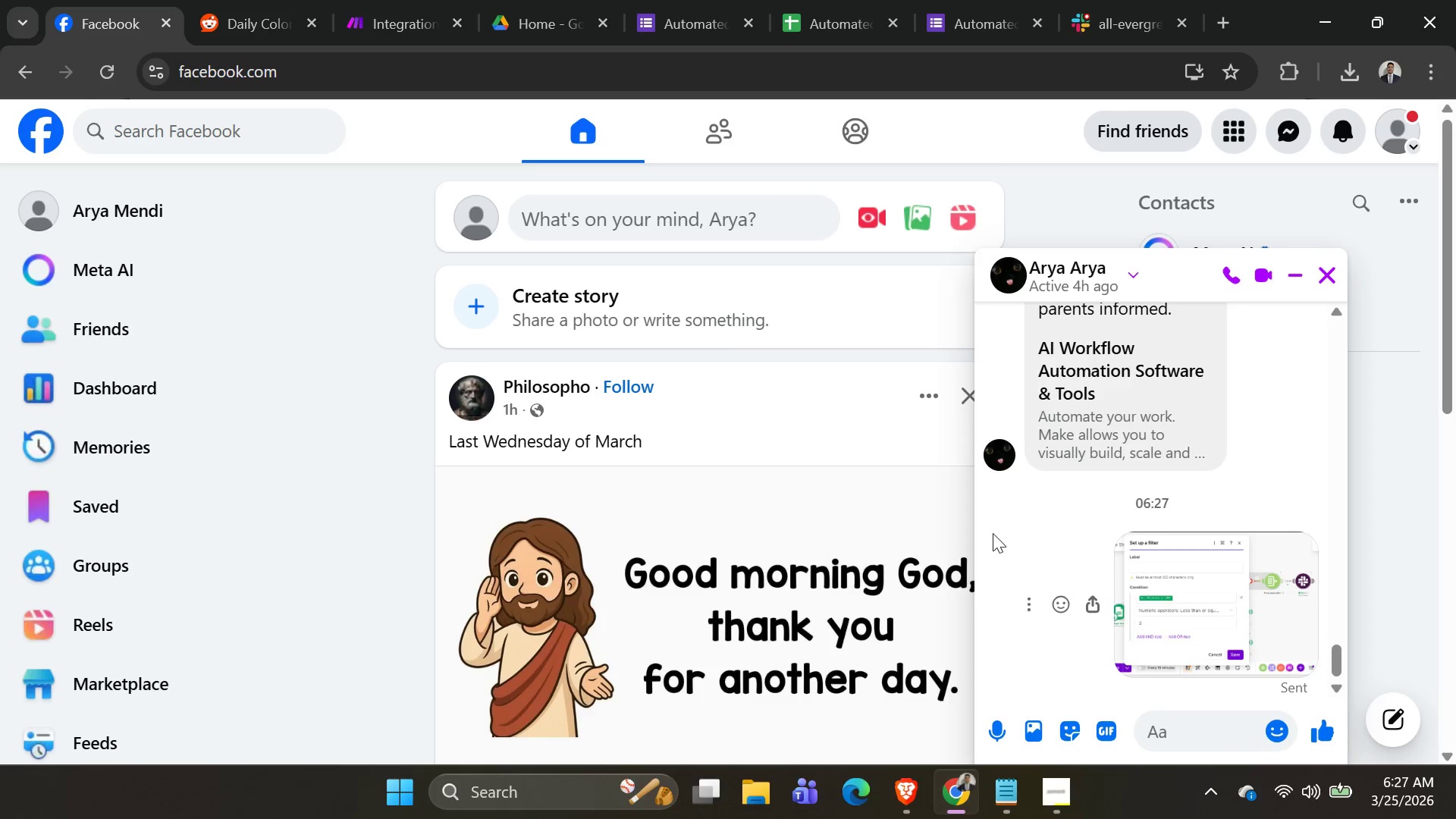 
key(Alt+Tab)